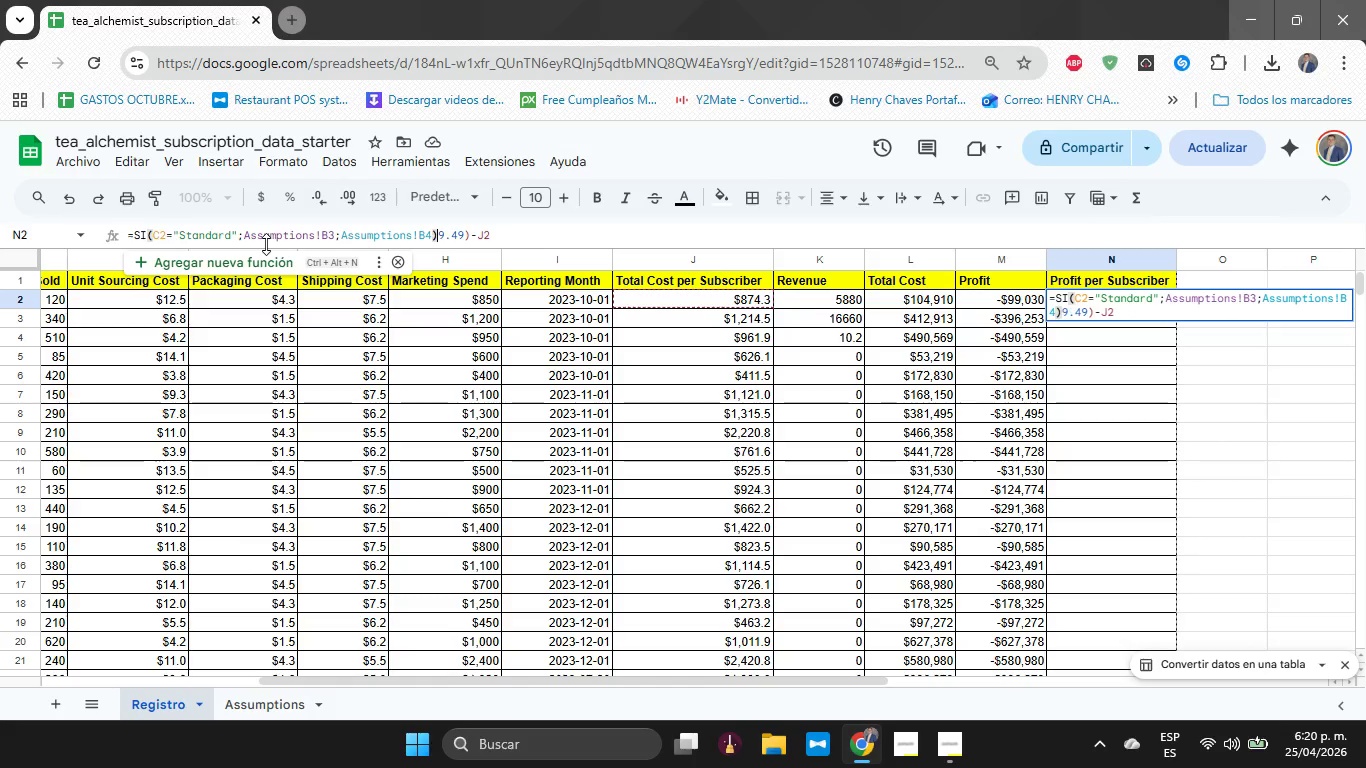 
key(Delete)
 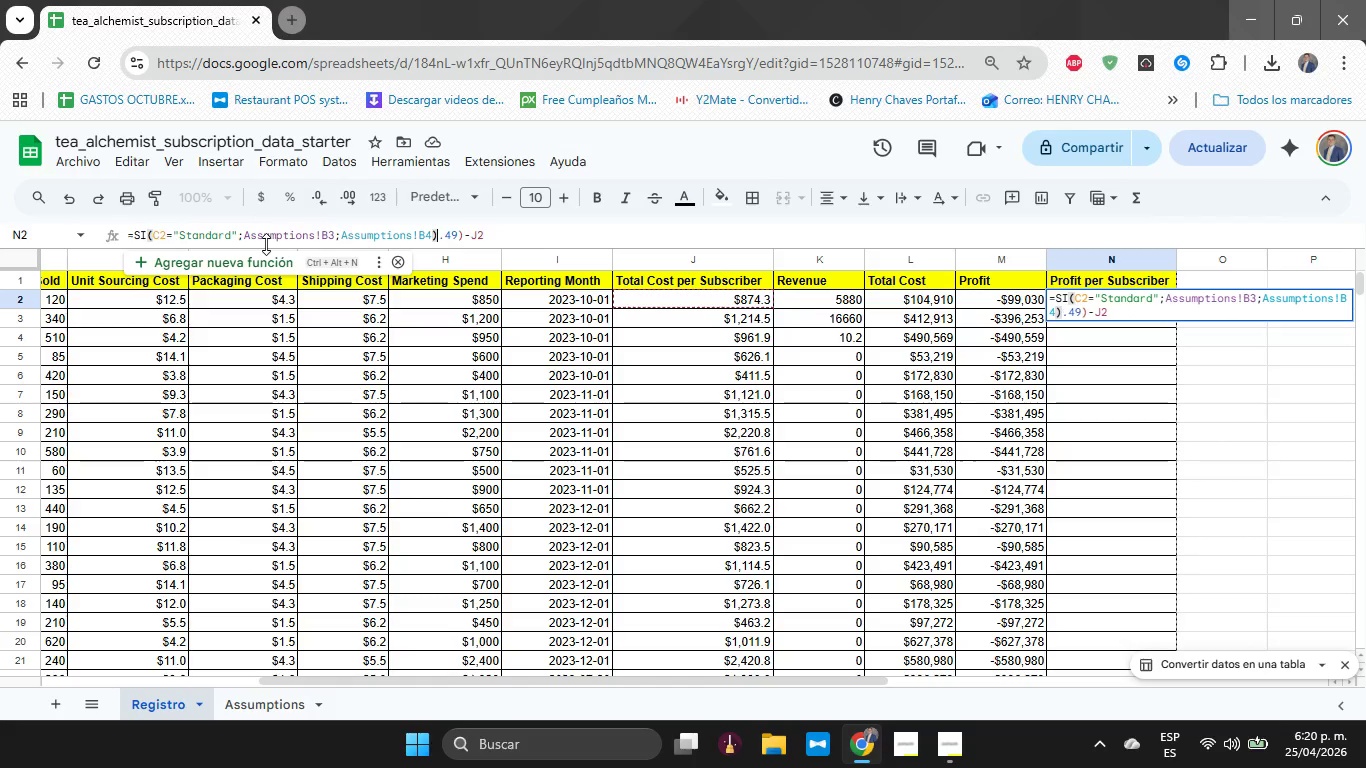 
key(Delete)
 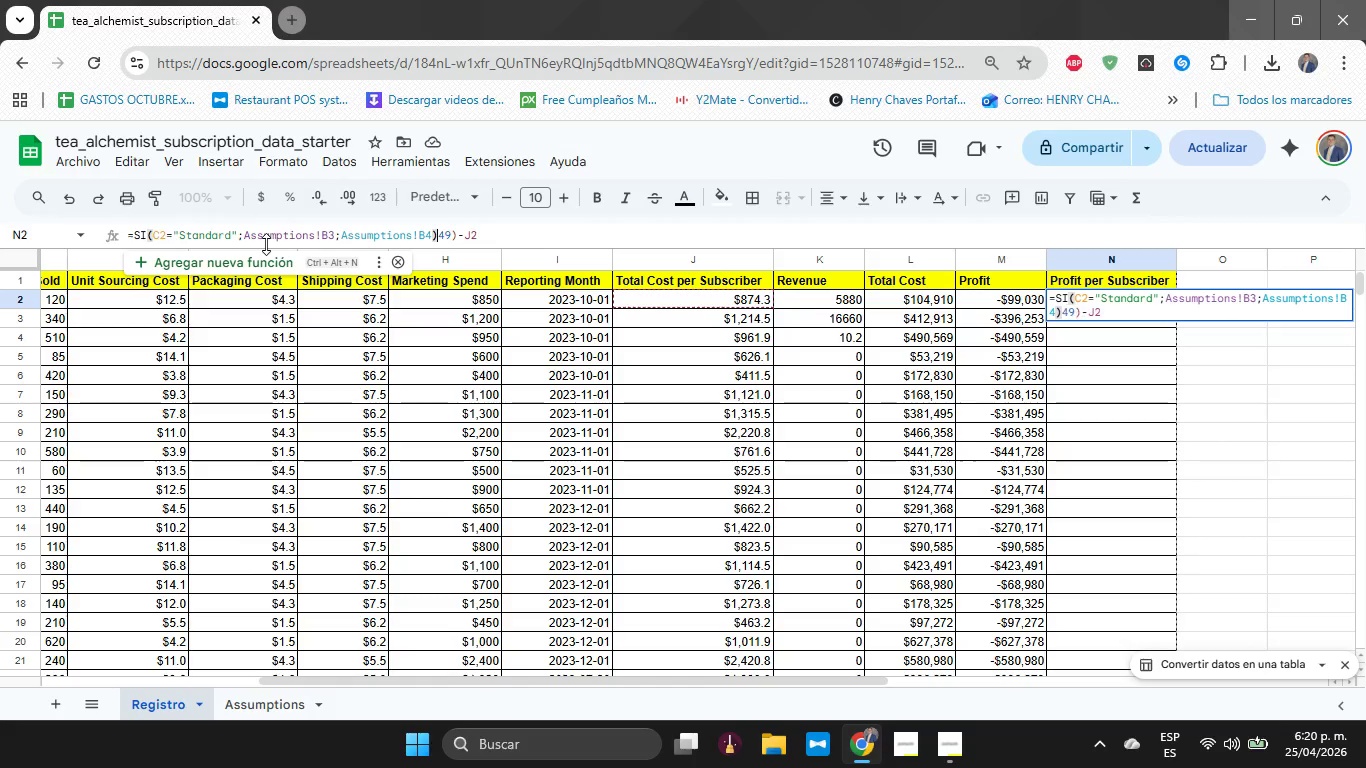 
key(Delete)
 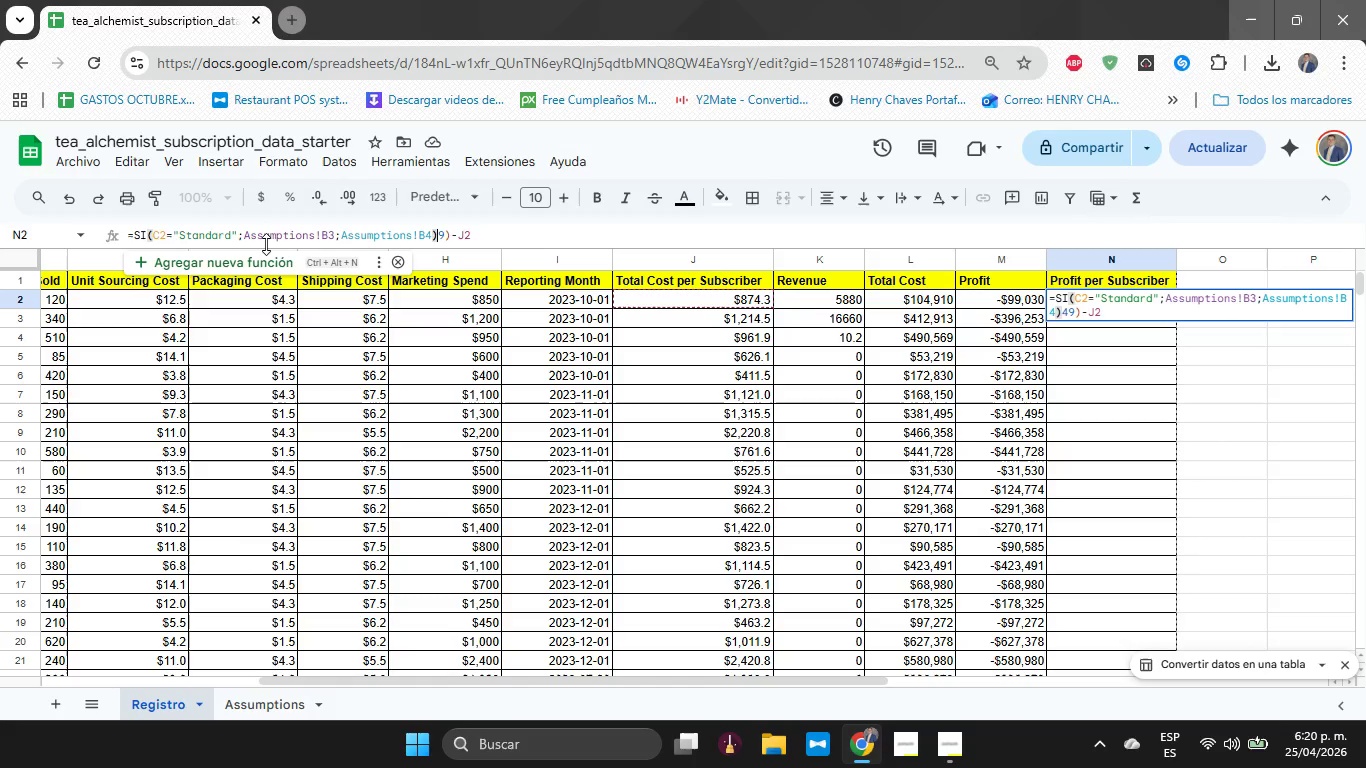 
key(Delete)
 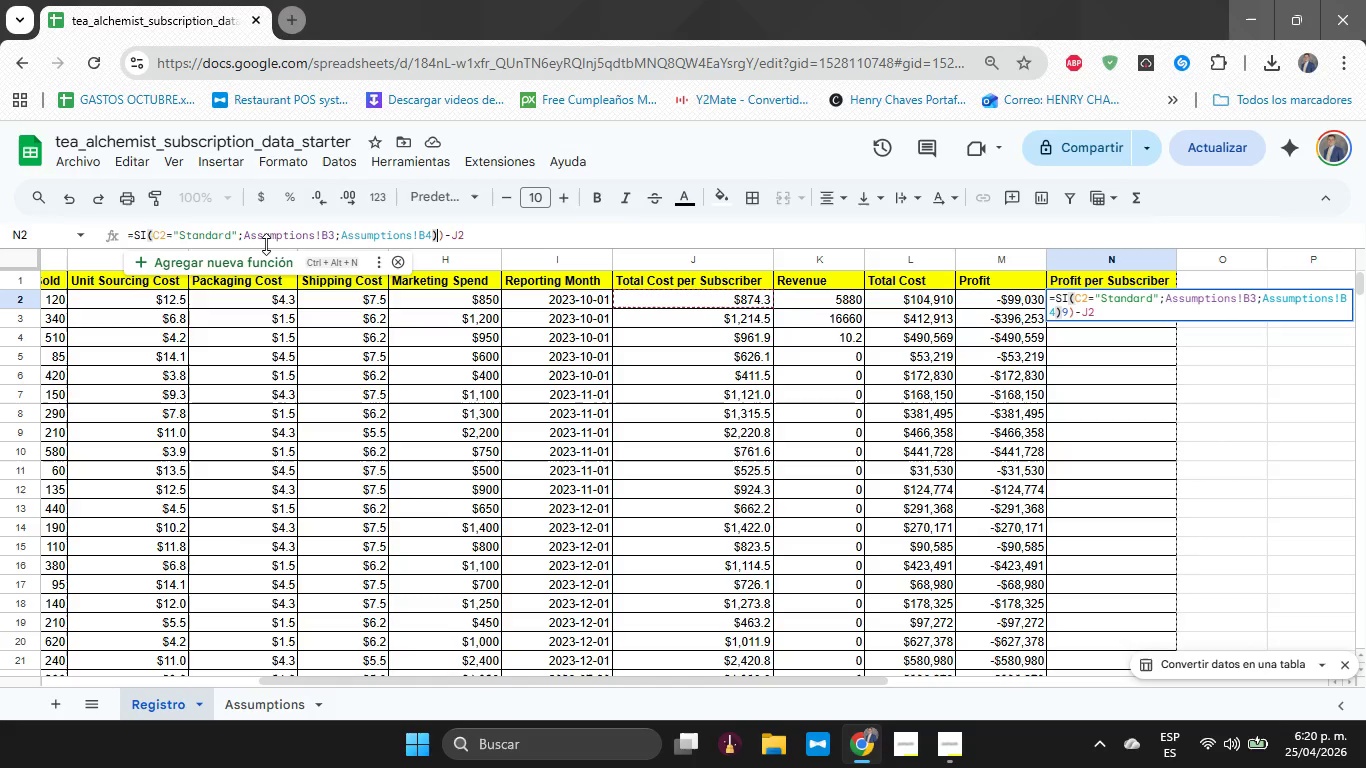 
key(Delete)
 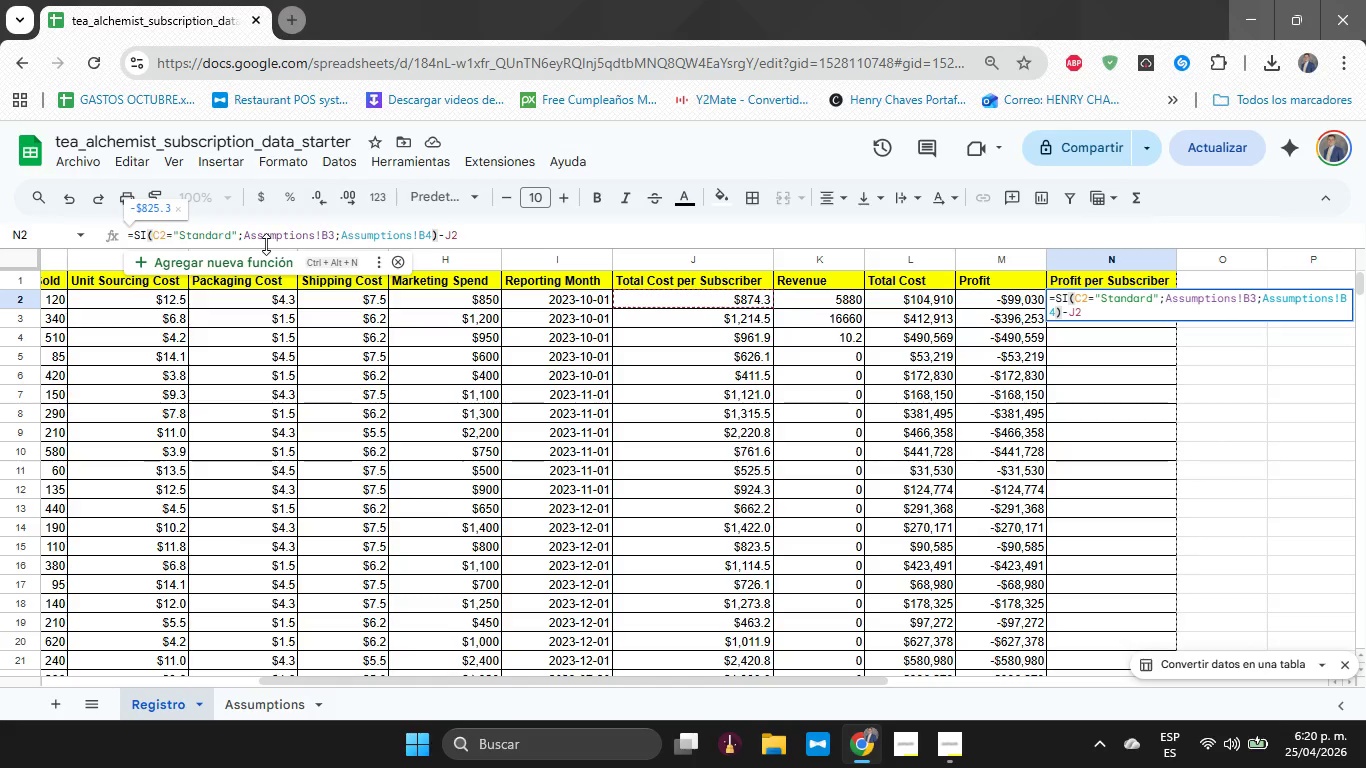 
hold_key(key=Enter, duration=22.34)
 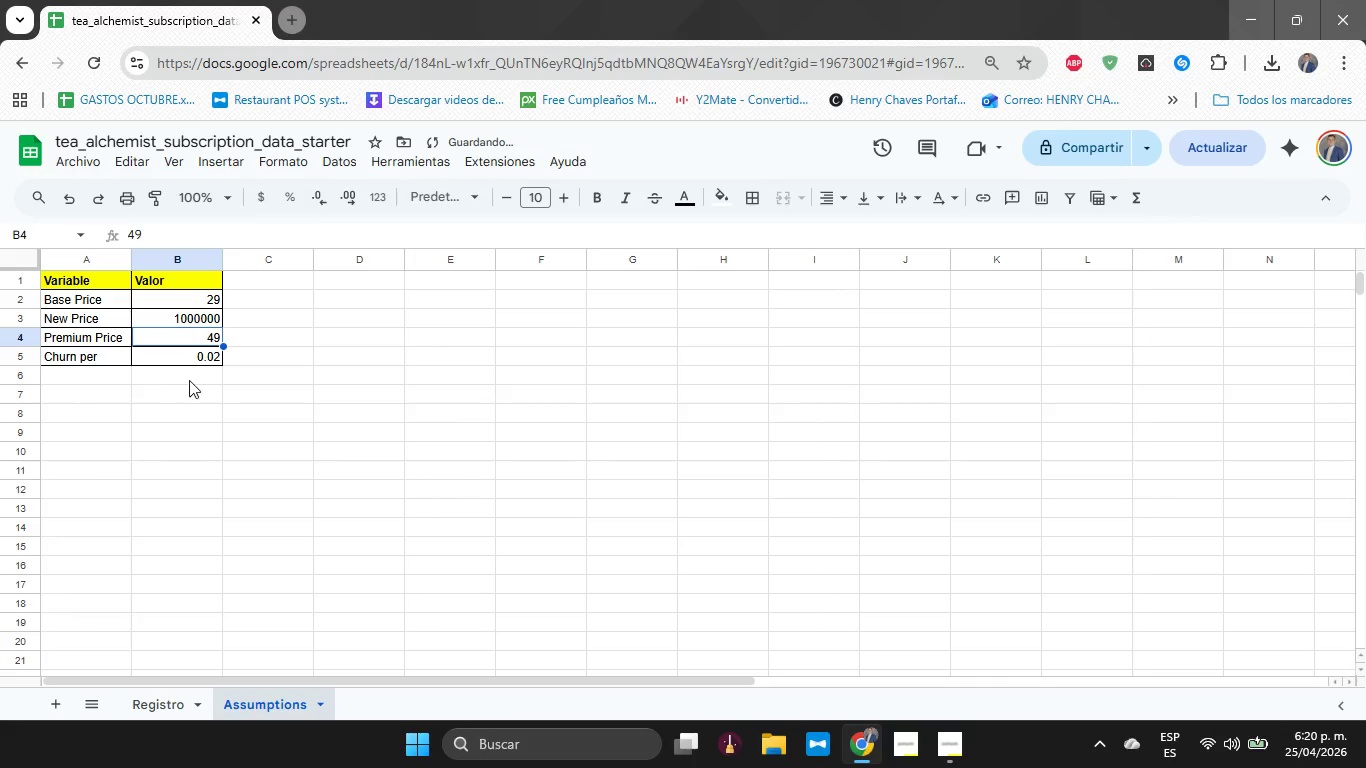 
left_click([835, 471])
 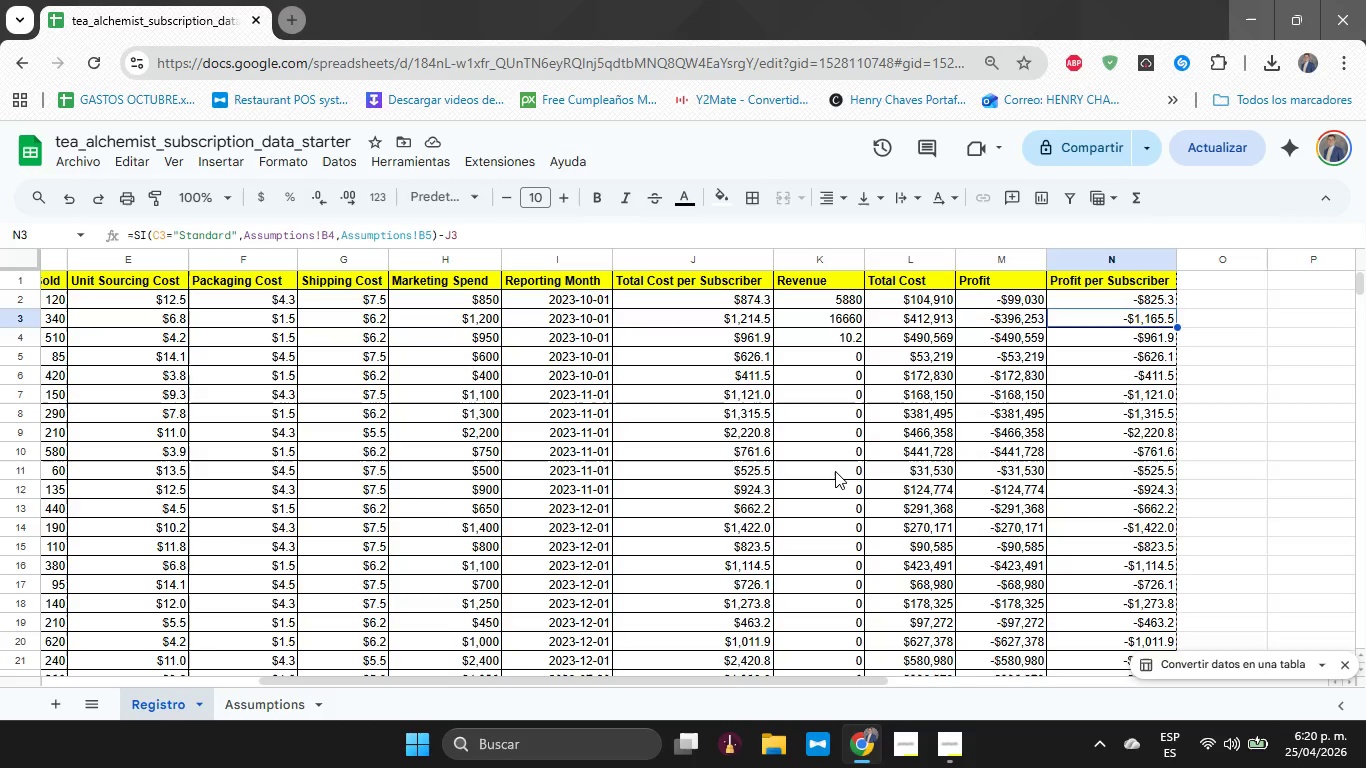 
left_click([1228, 460])
 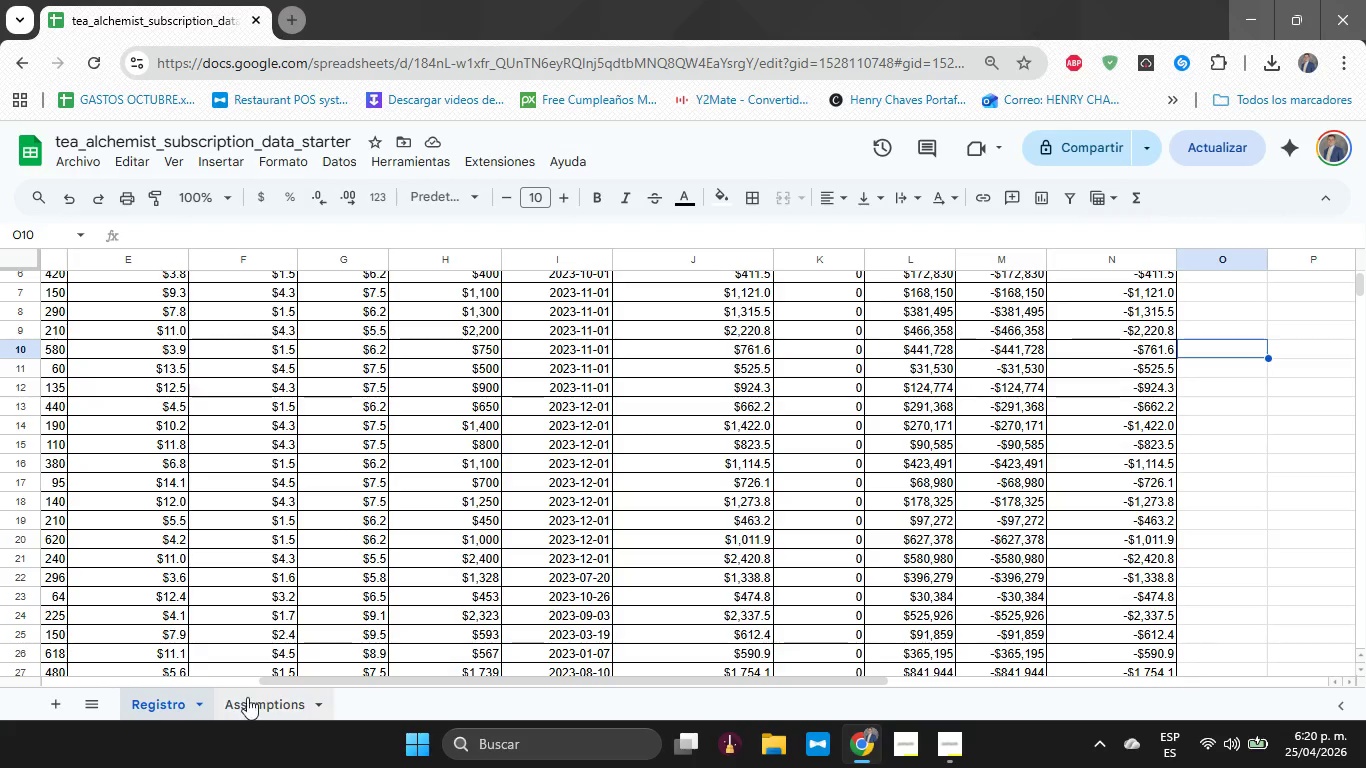 
left_click([264, 705])
 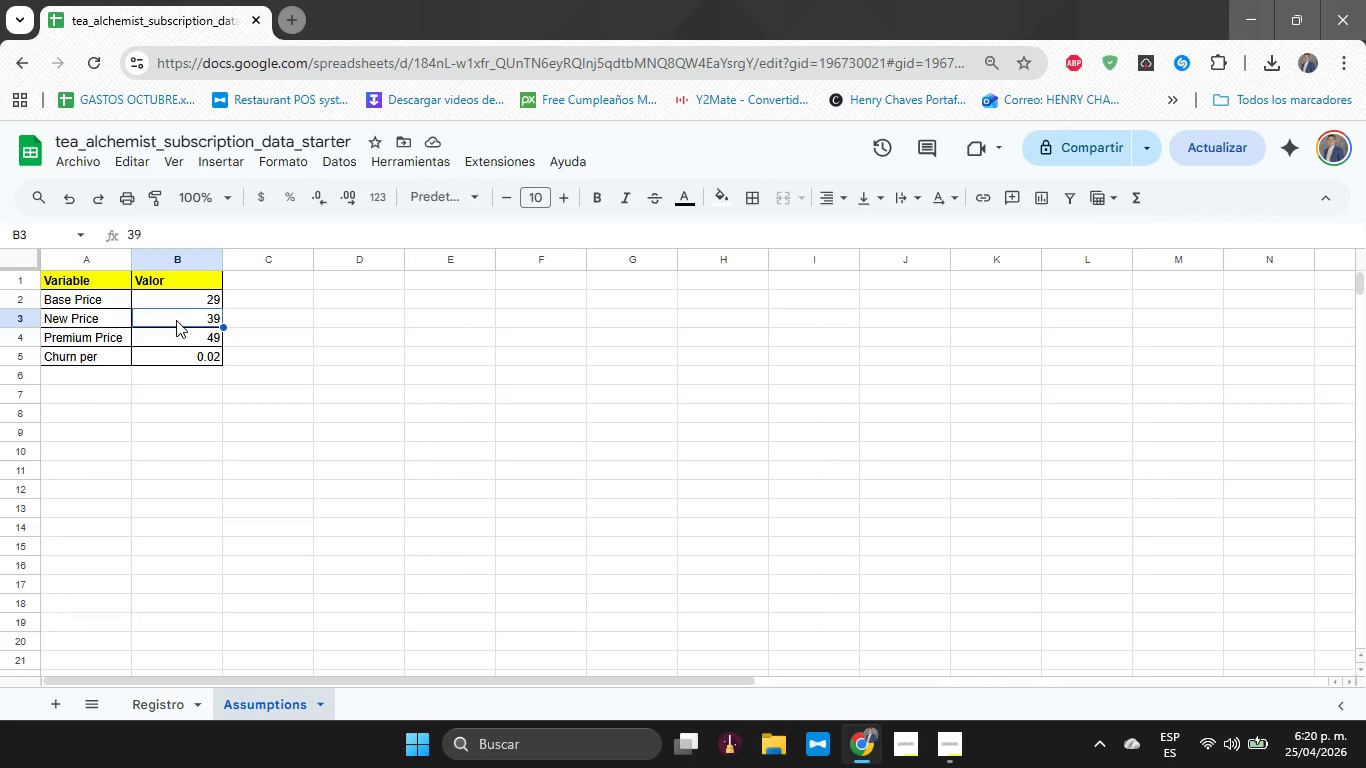 
key(1)
 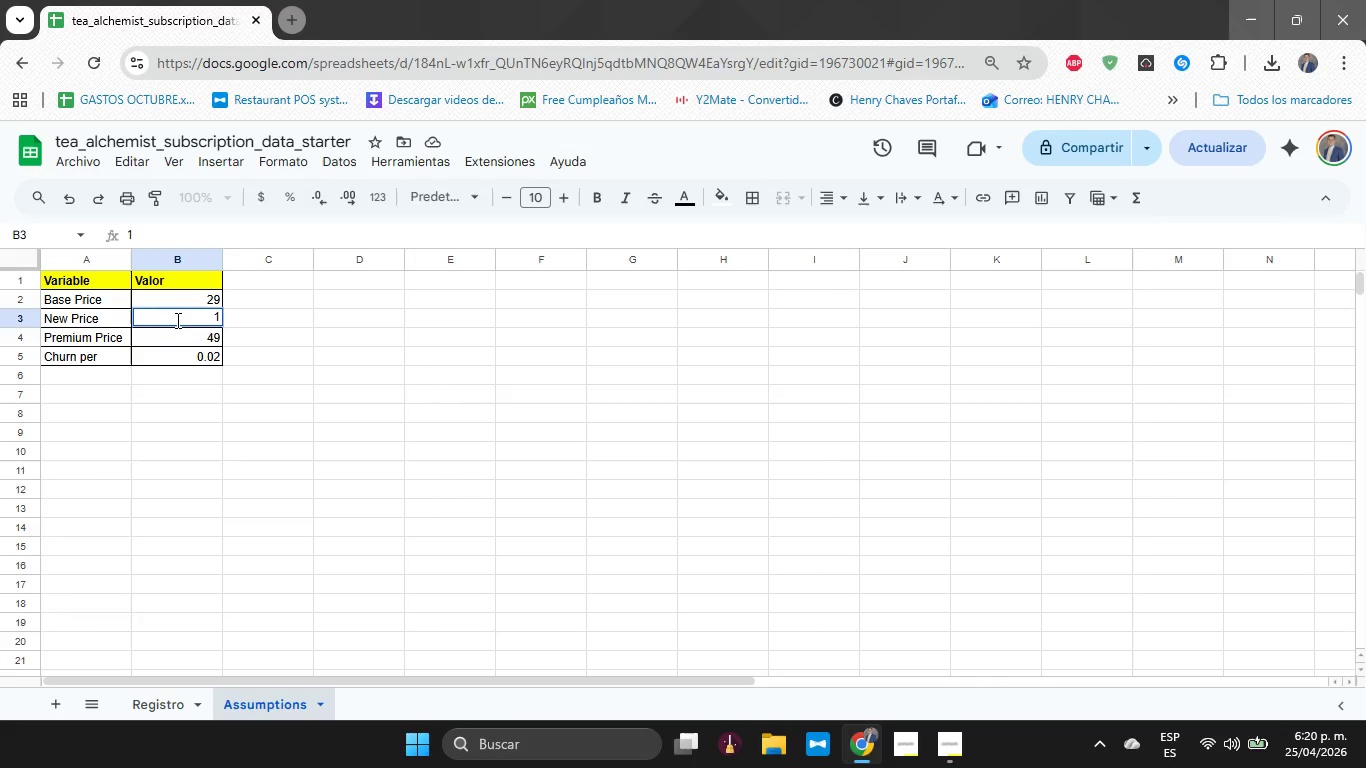 
hold_key(key=0, duration=0.64)
 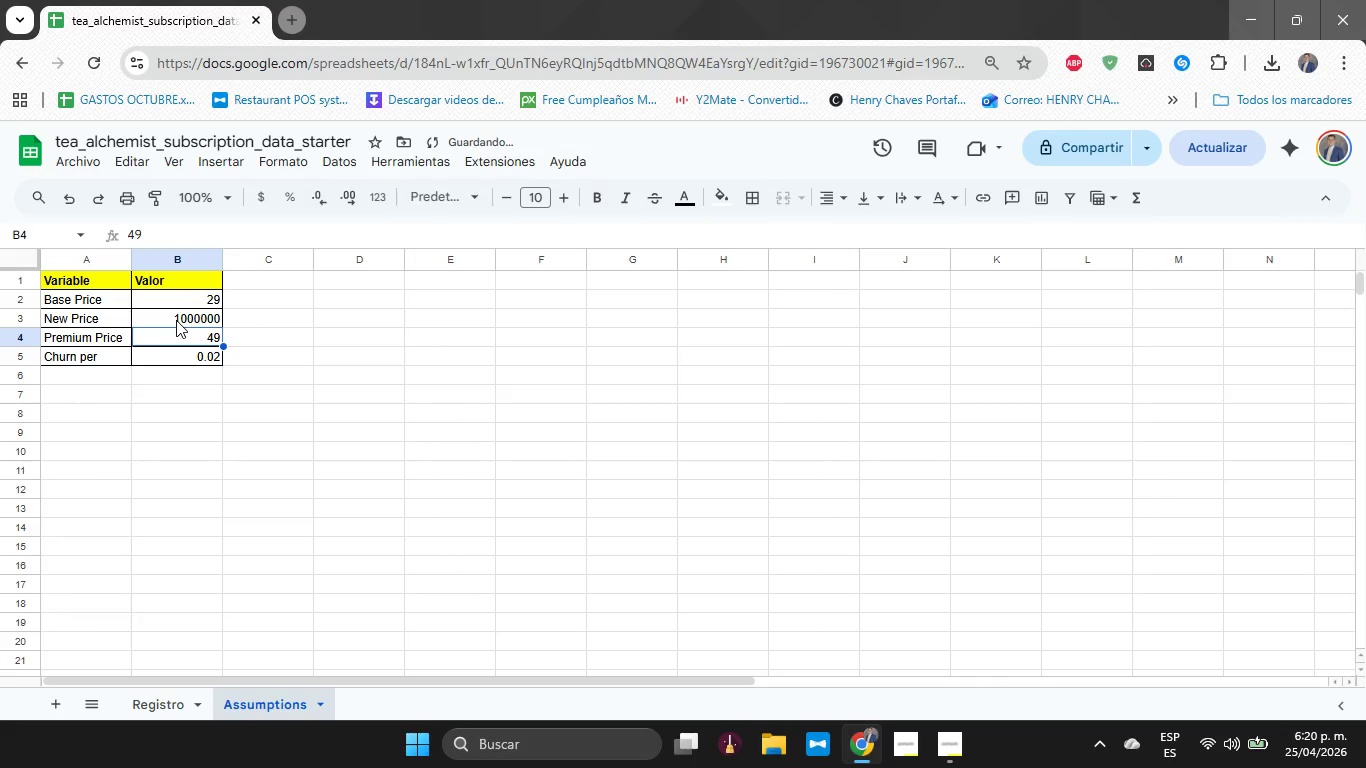 
hold_key(key=0, duration=23.58)
 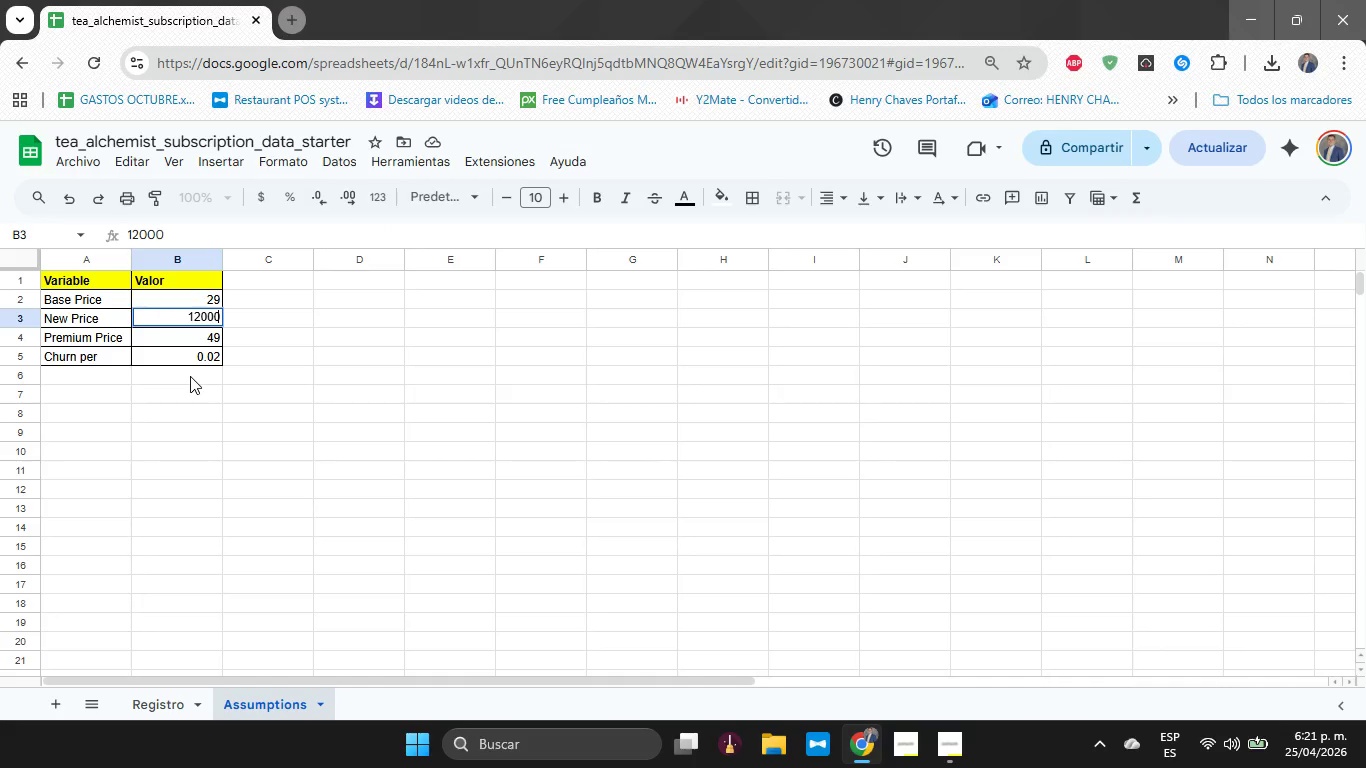 
left_click([167, 700])
 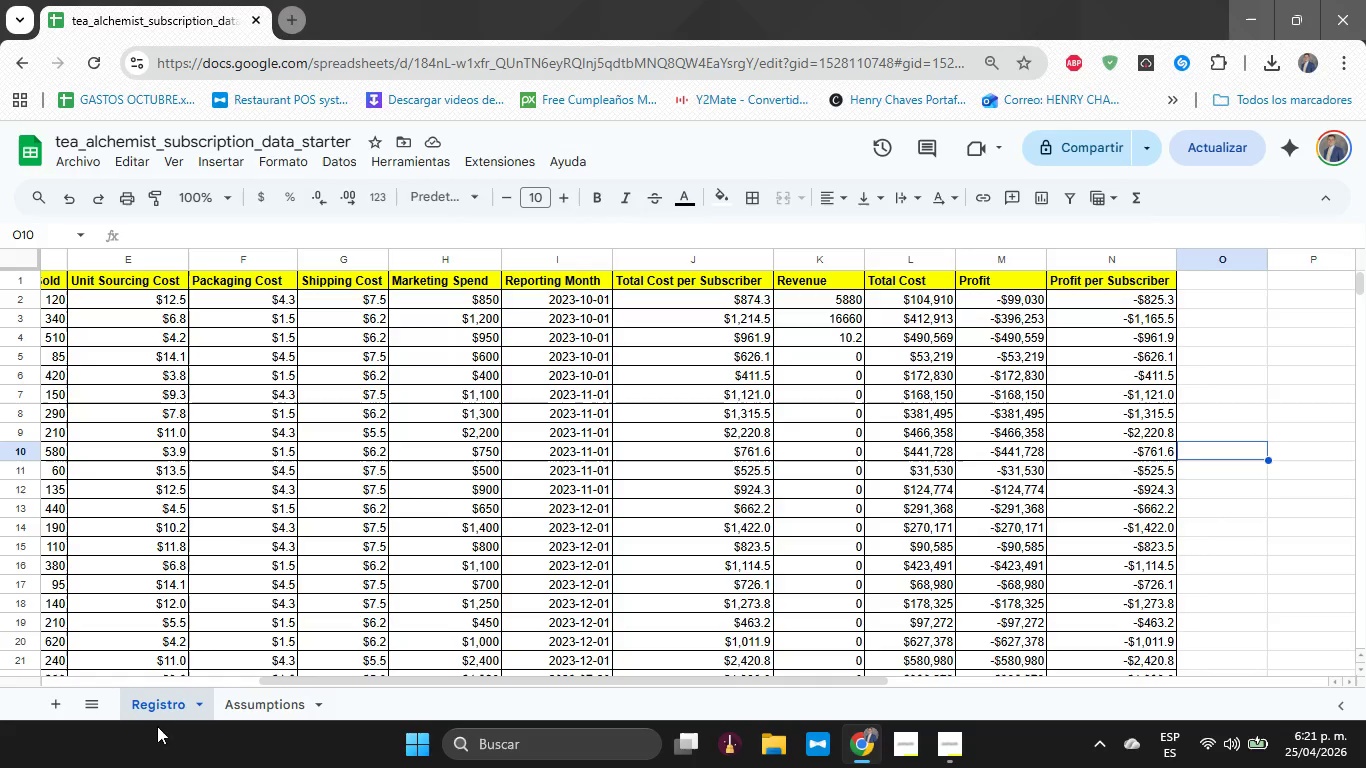 
left_click([259, 715])
 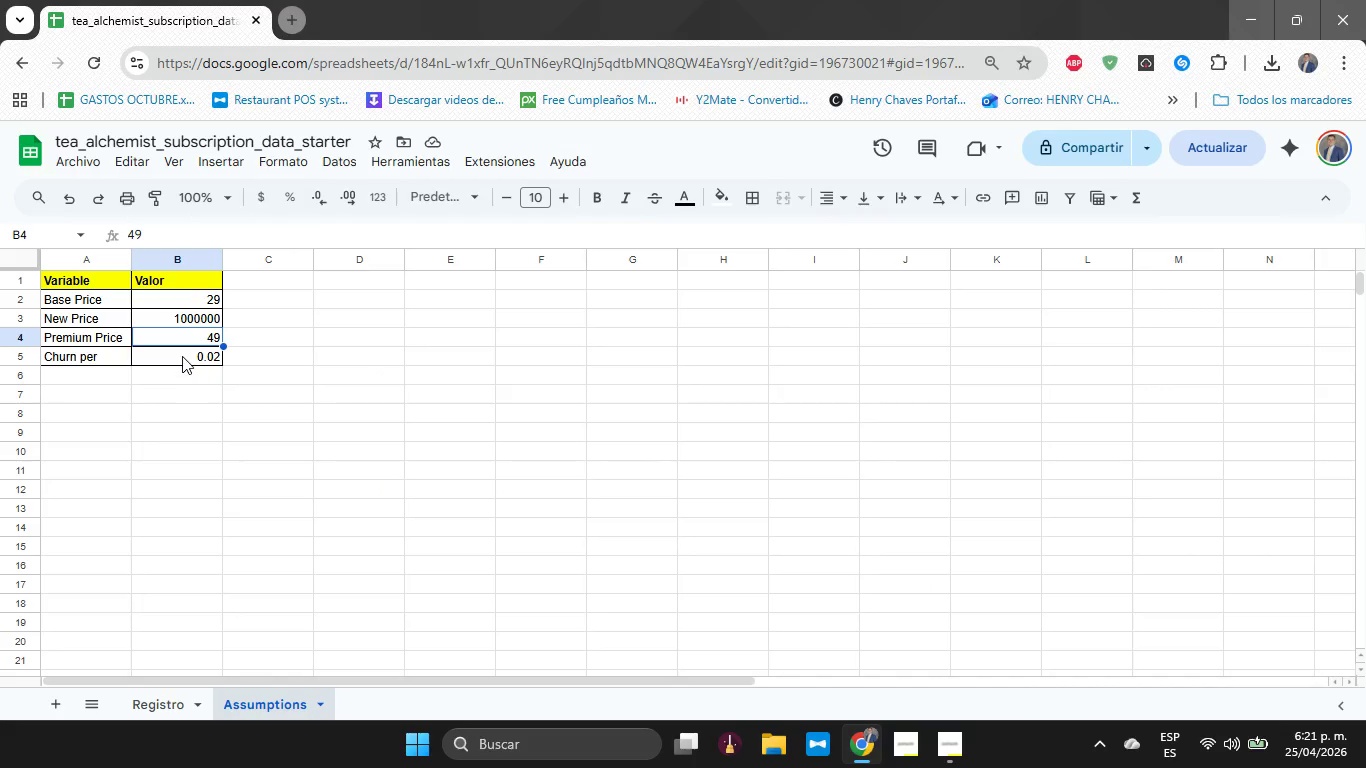 
left_click([188, 312])
 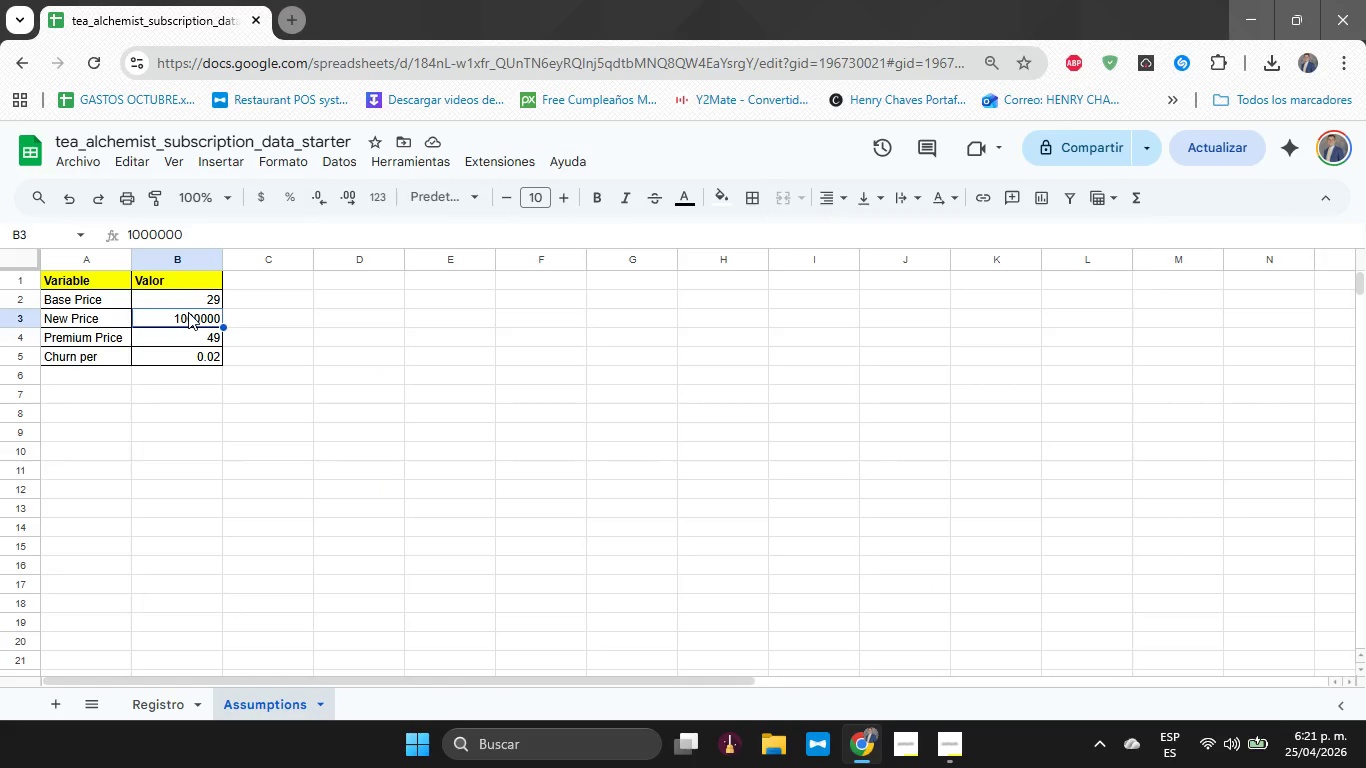 
key(Control+Z)
 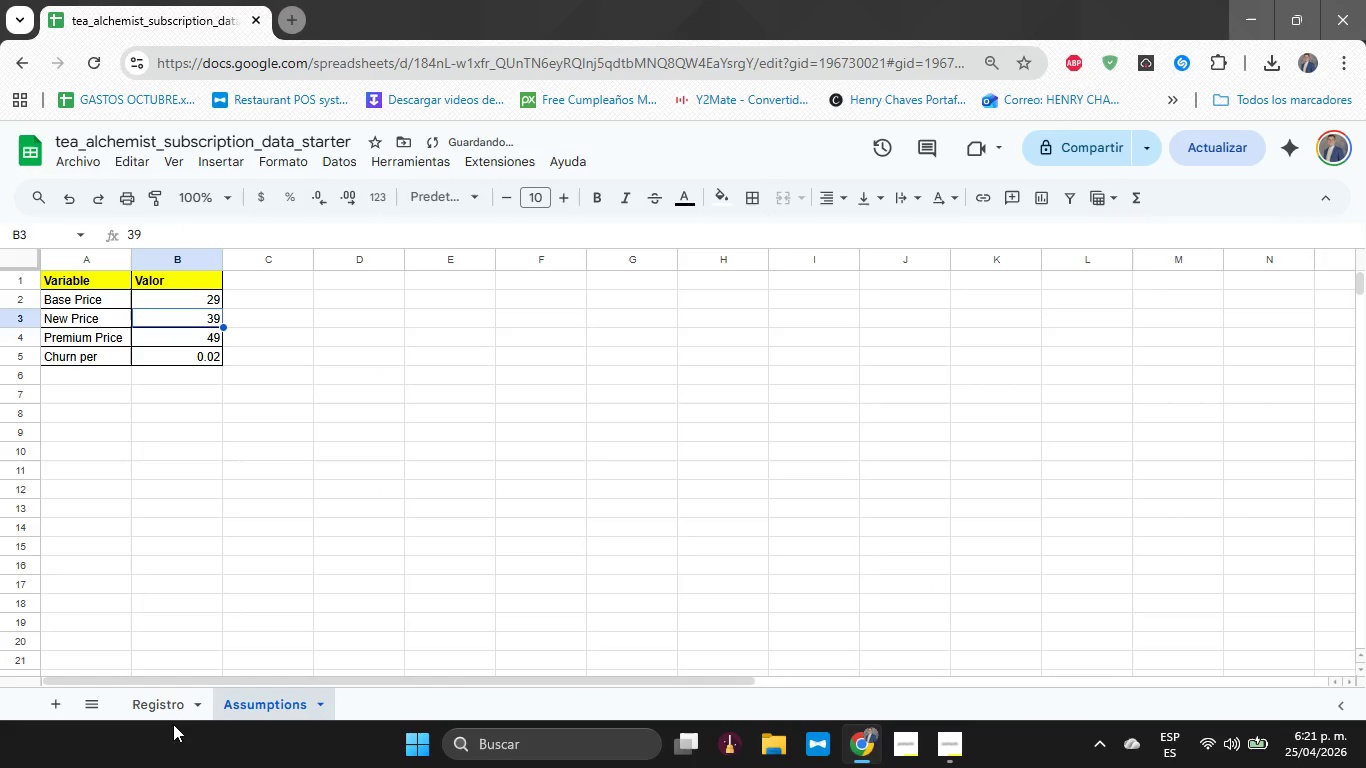 
left_click([163, 709])
 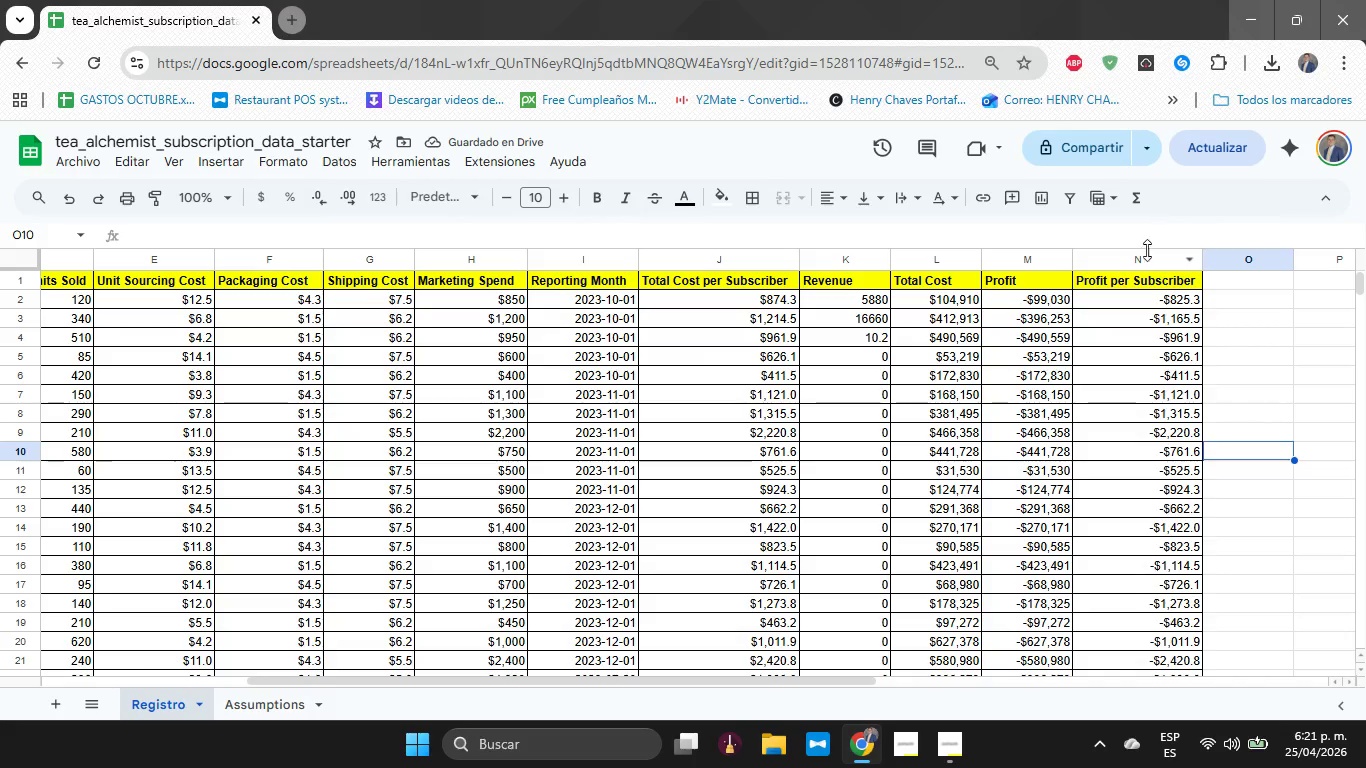 
left_click([1156, 299])
 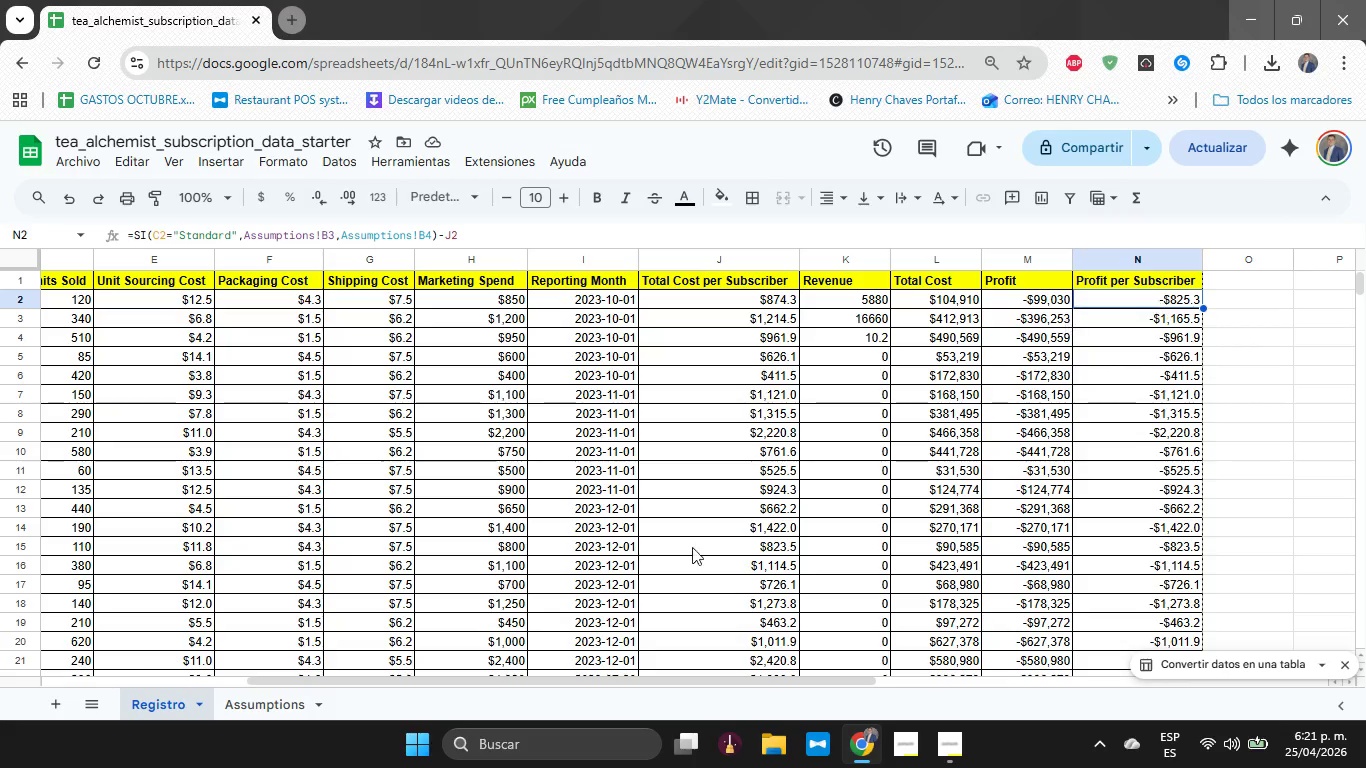 
left_click([270, 709])
 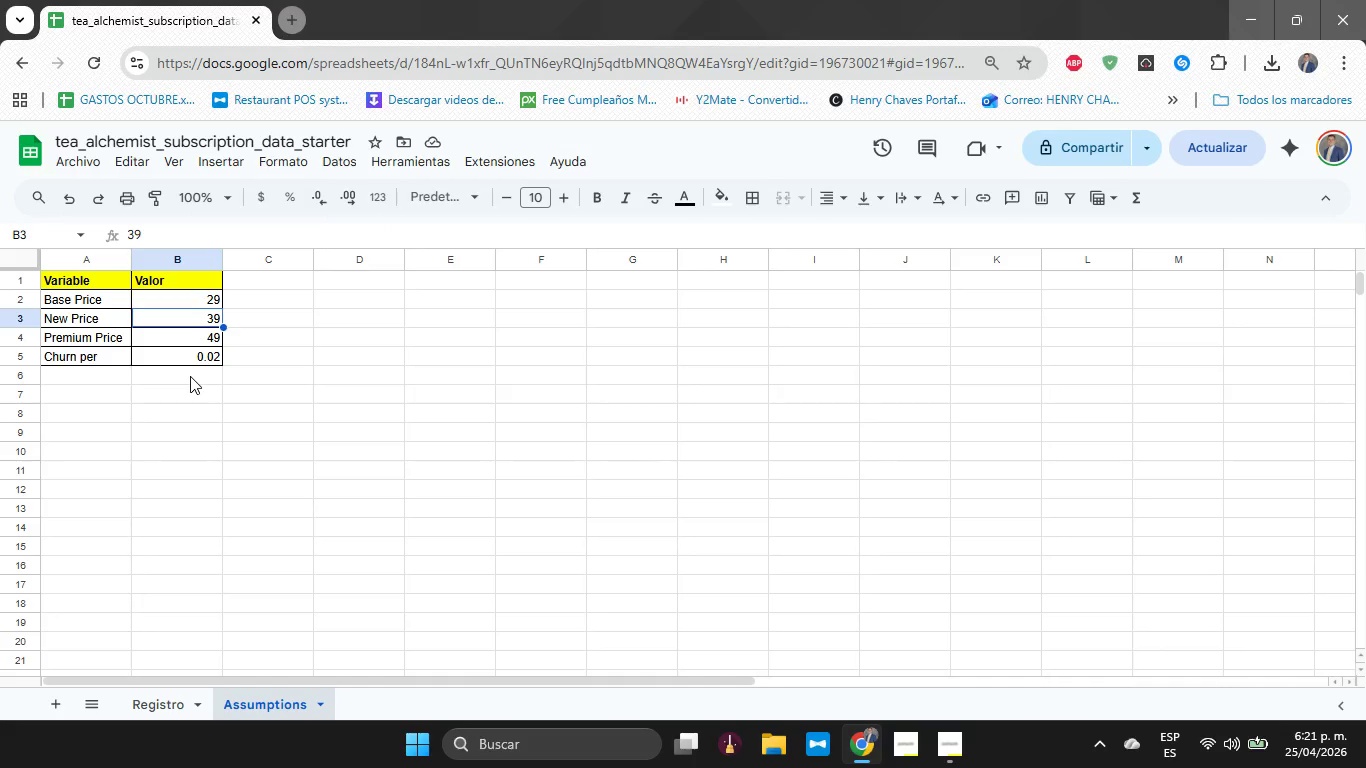 
type(1200)
 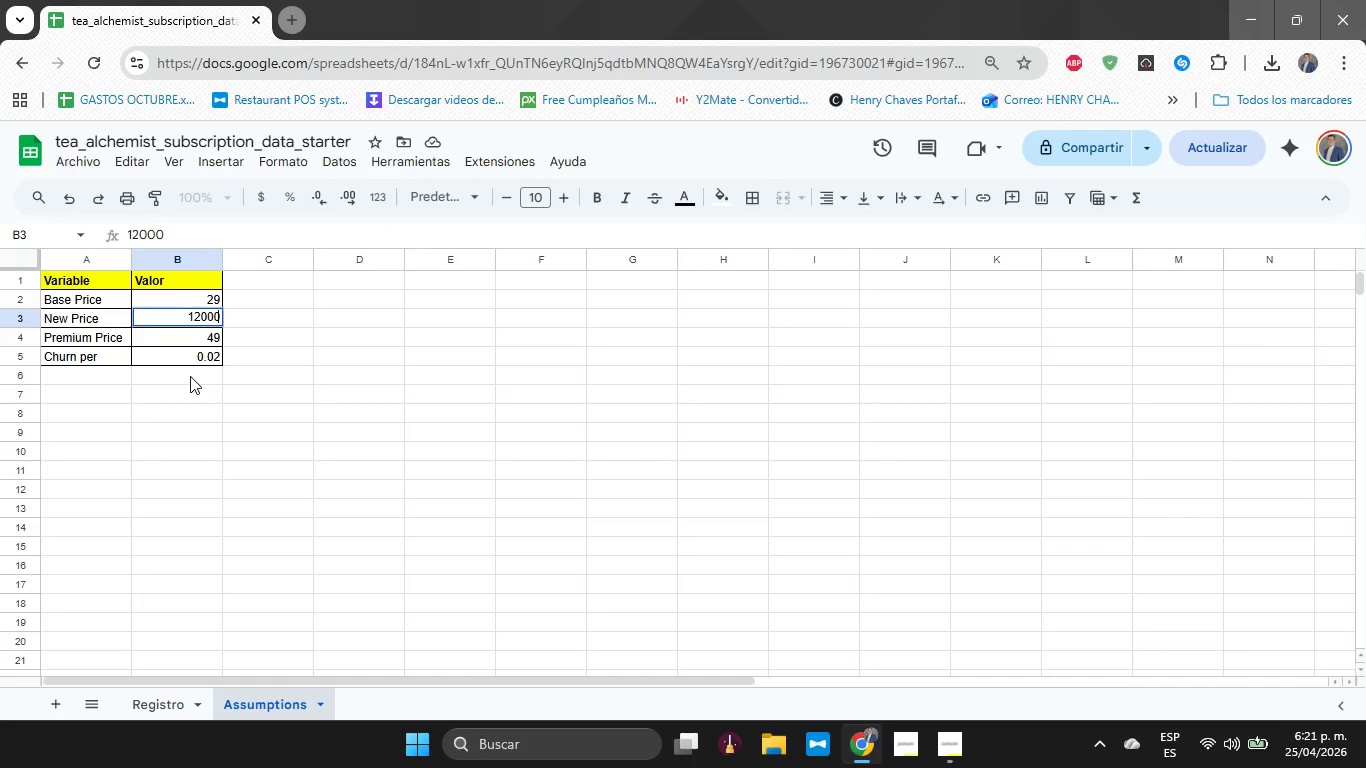 
key(Enter)
 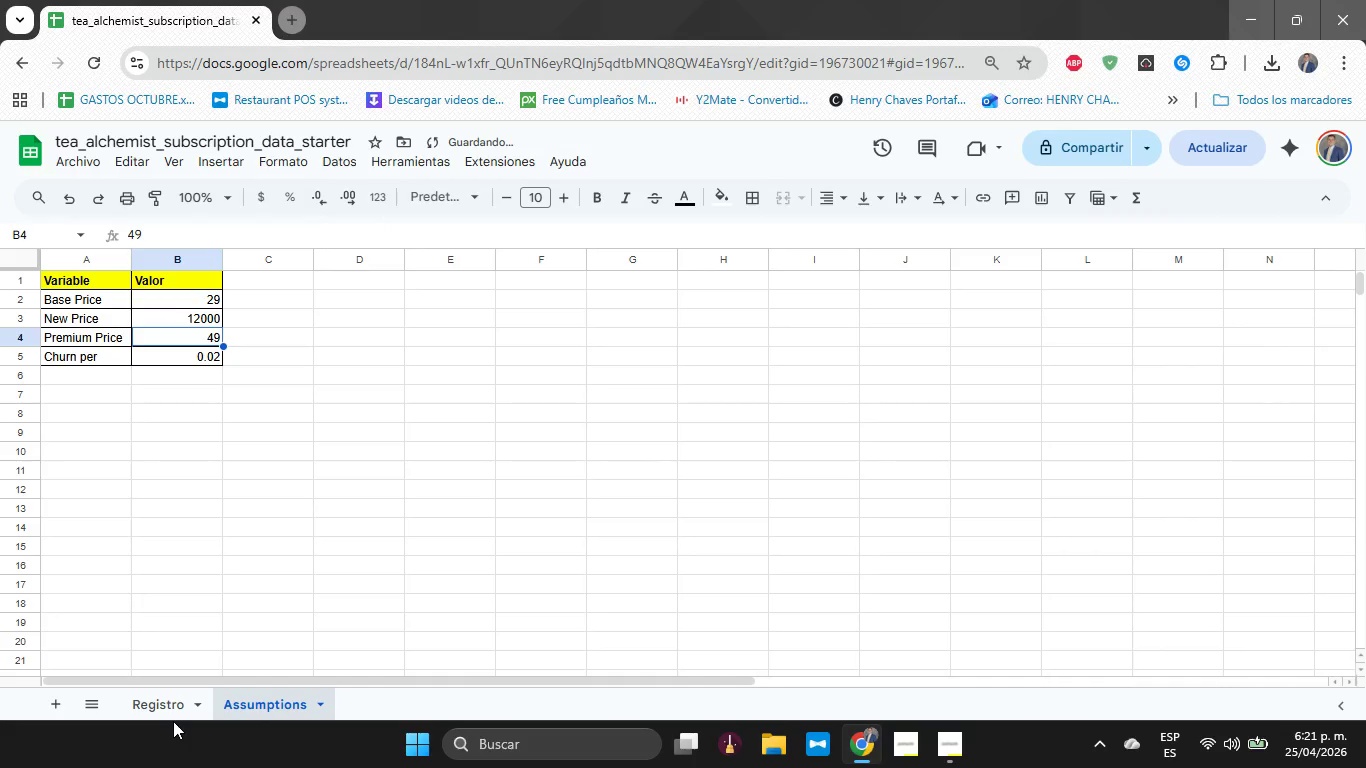 
left_click([167, 710])
 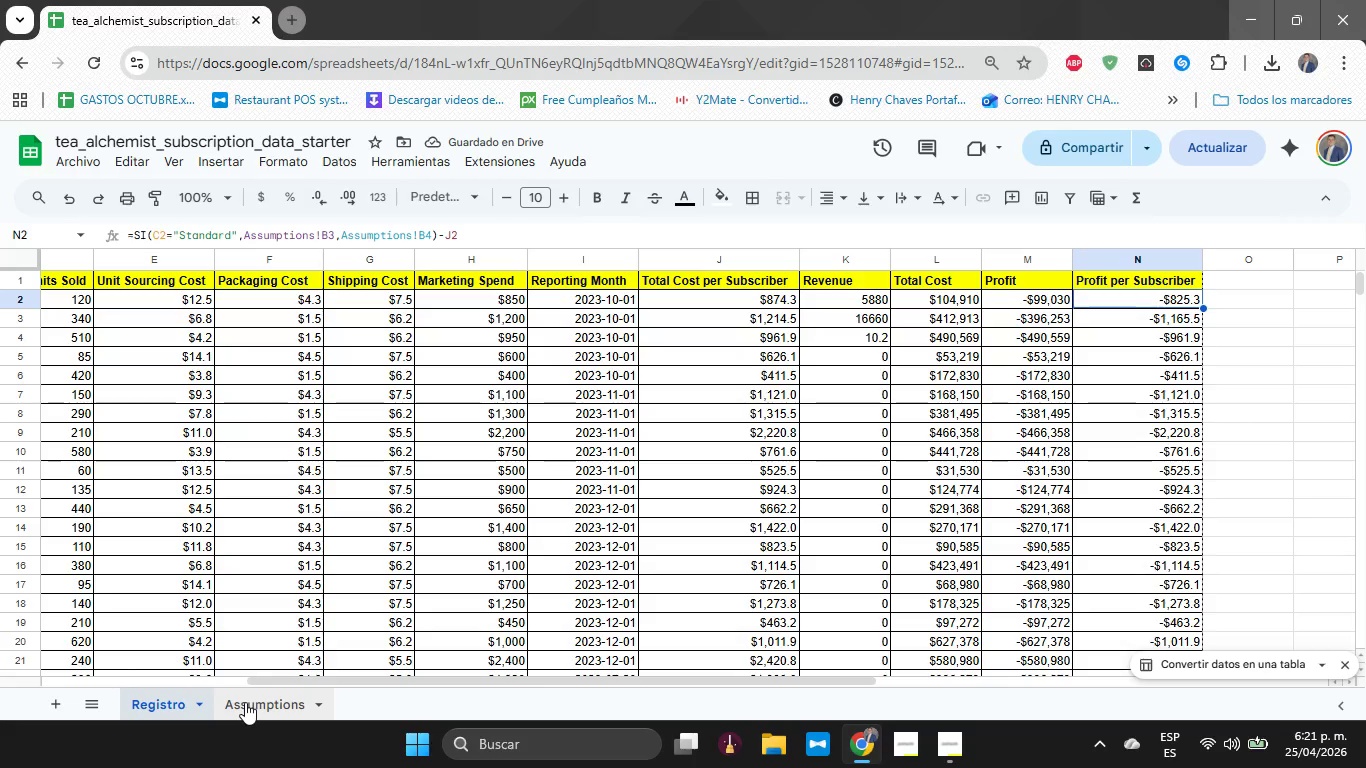 
left_click([245, 702])
 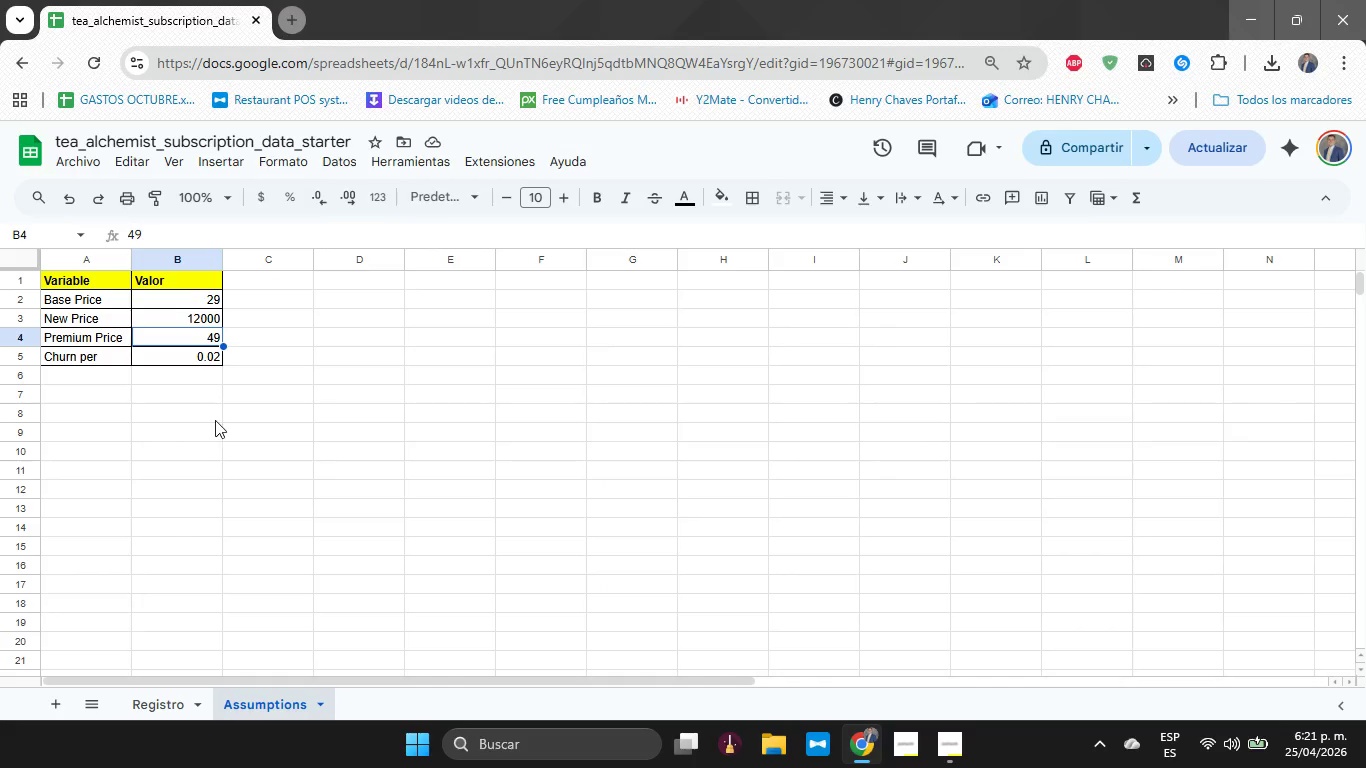 
key(Control+Z)
 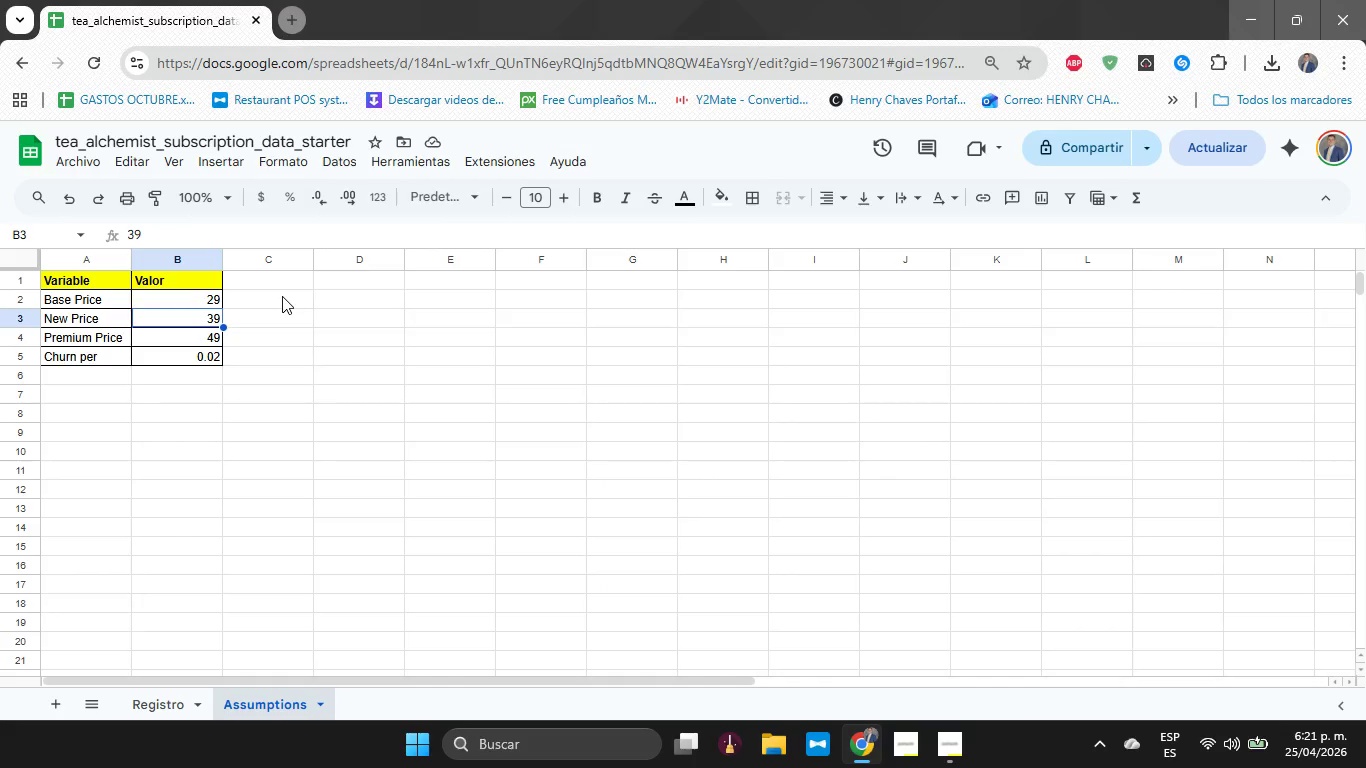 
wait(11.86)
 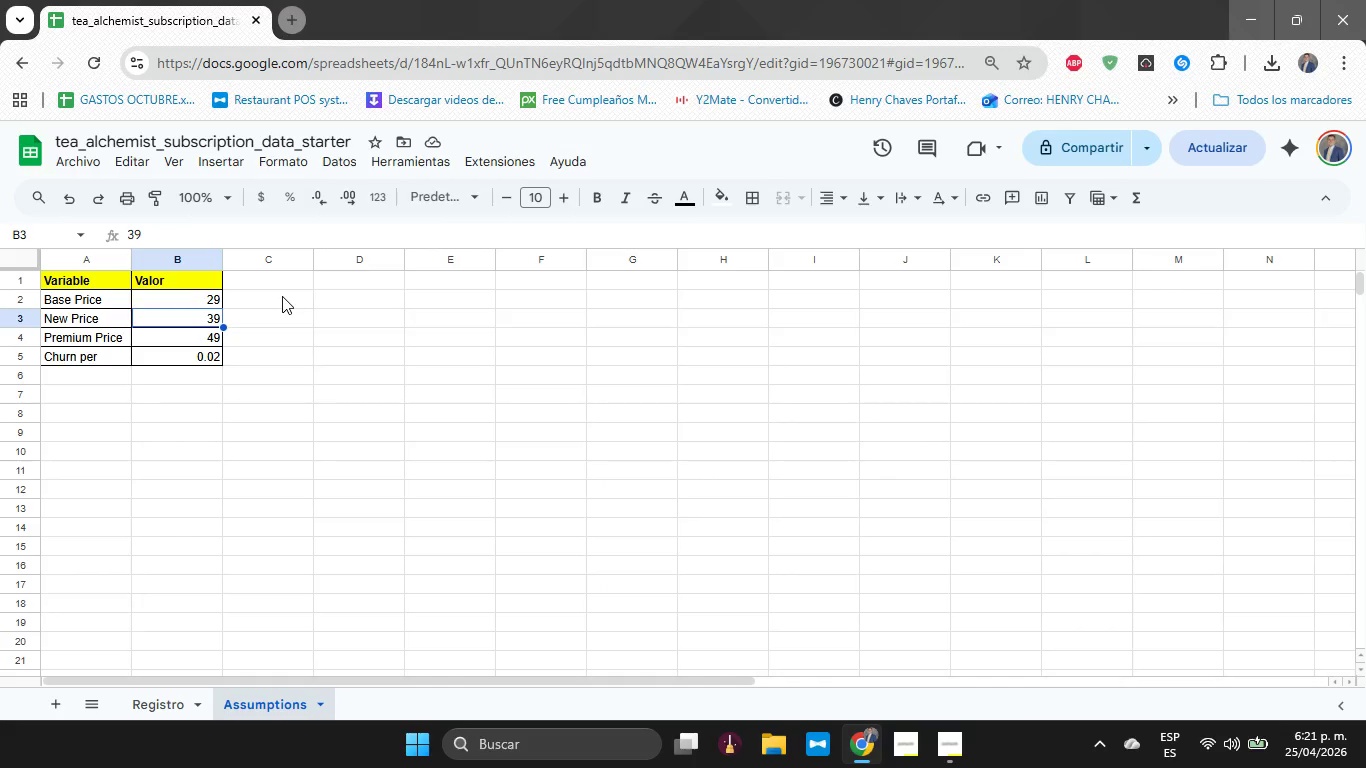 
left_click([176, 716])
 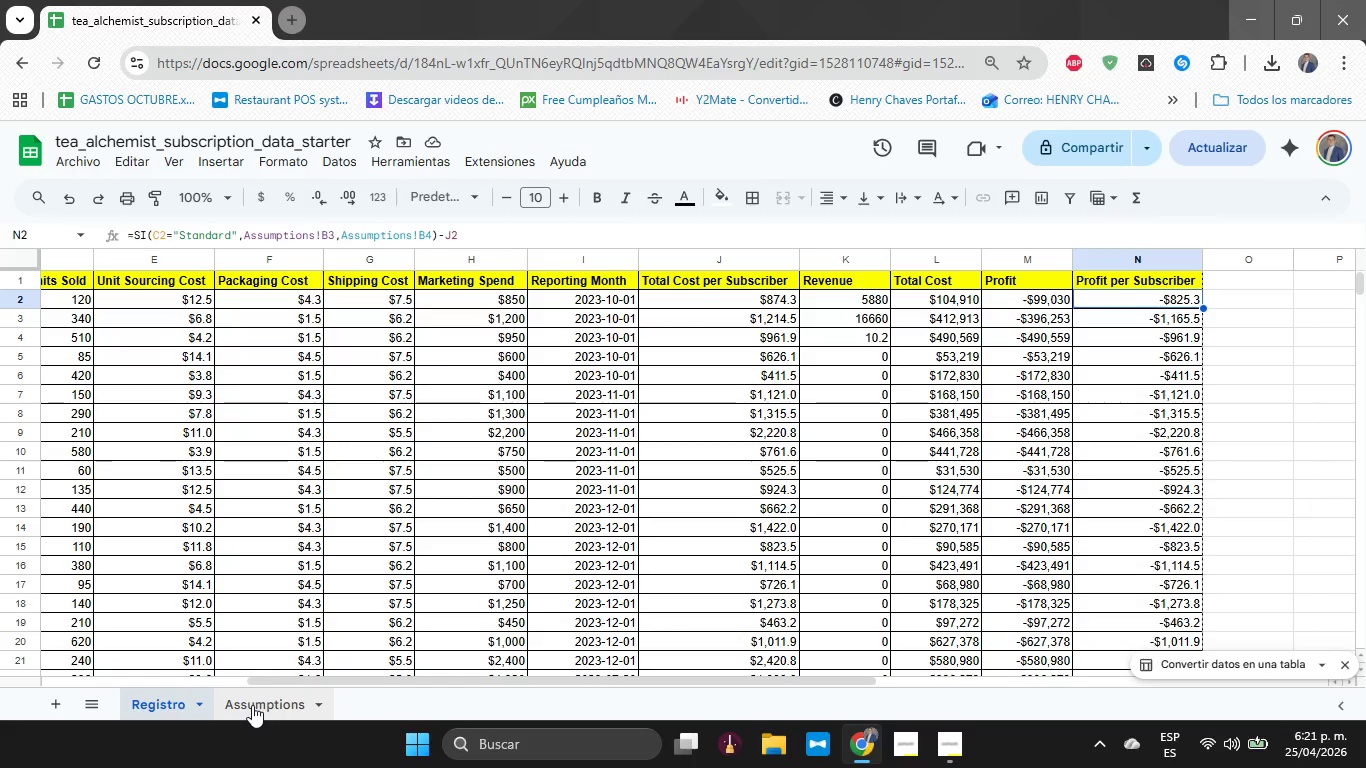 
left_click([252, 705])
 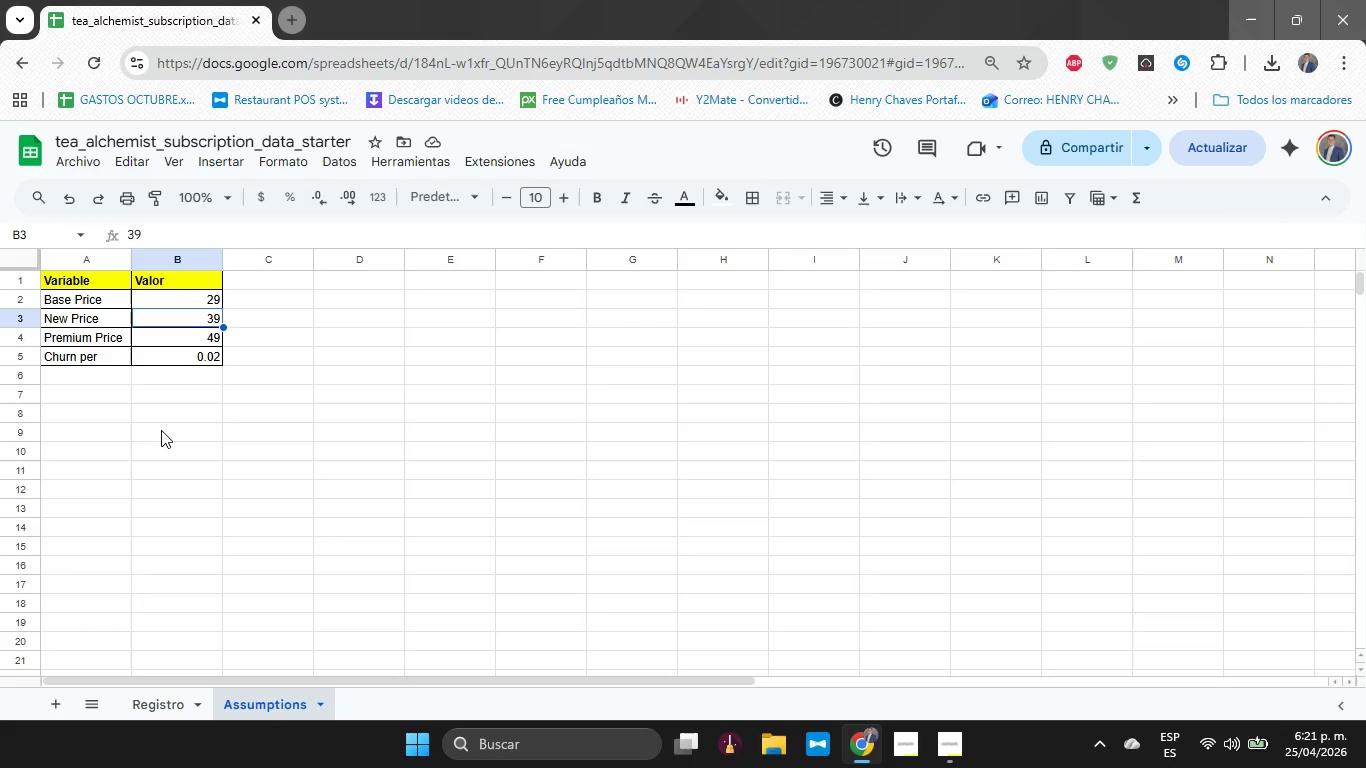 
type(4000)
 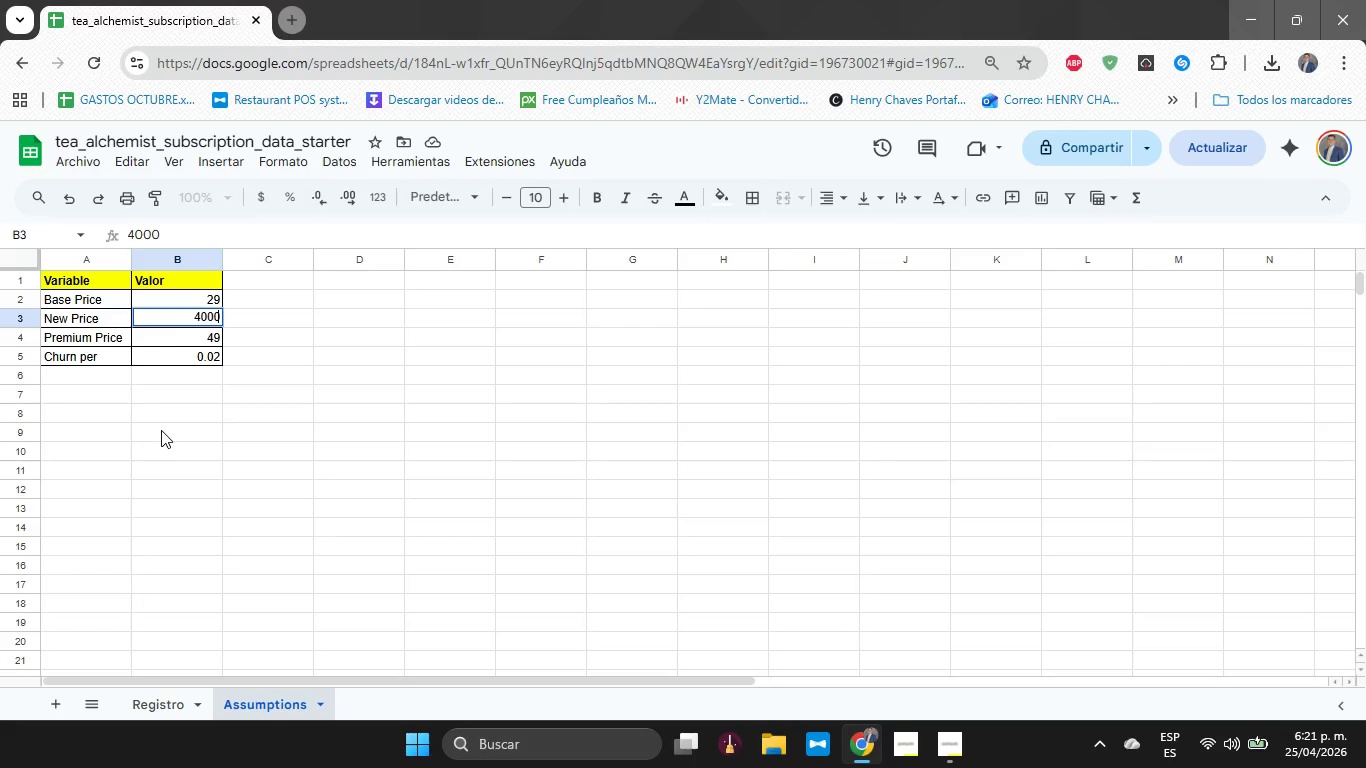 
key(Enter)
 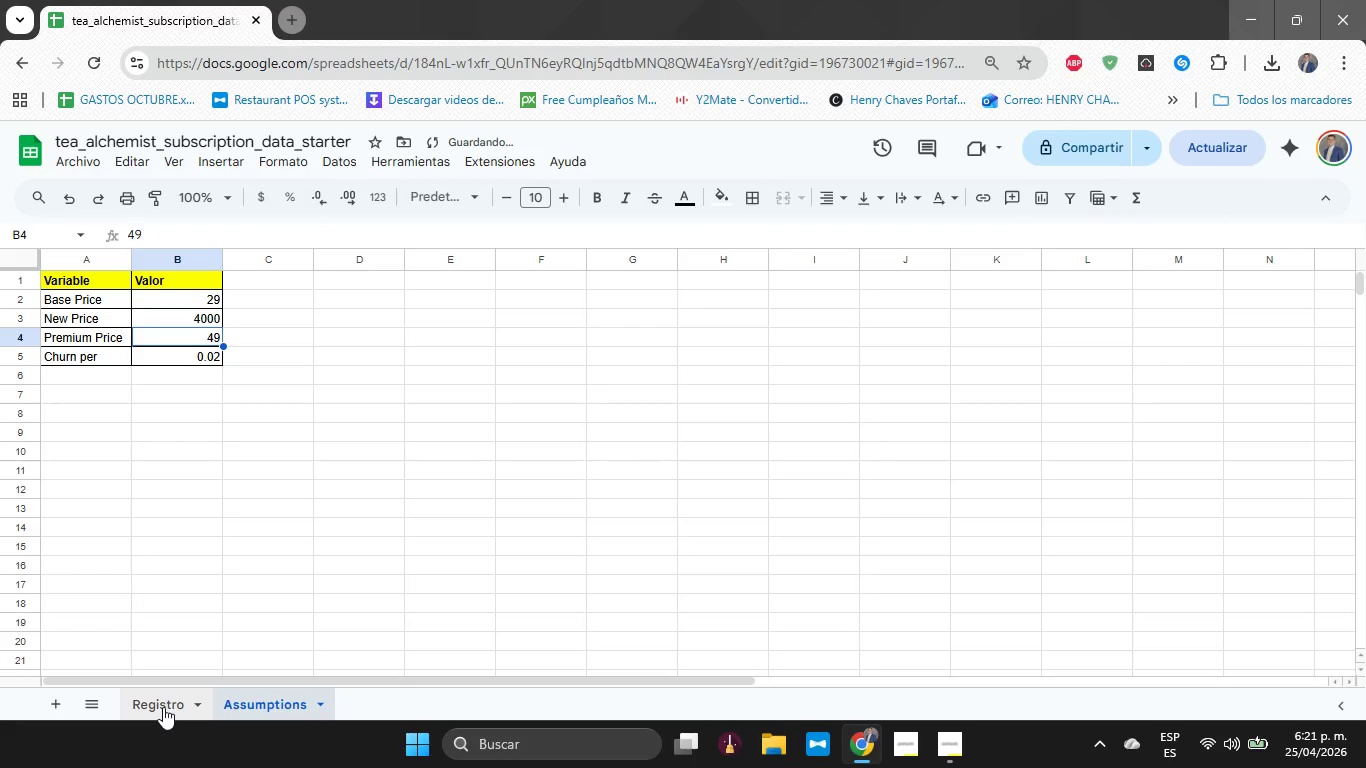 
left_click([163, 707])
 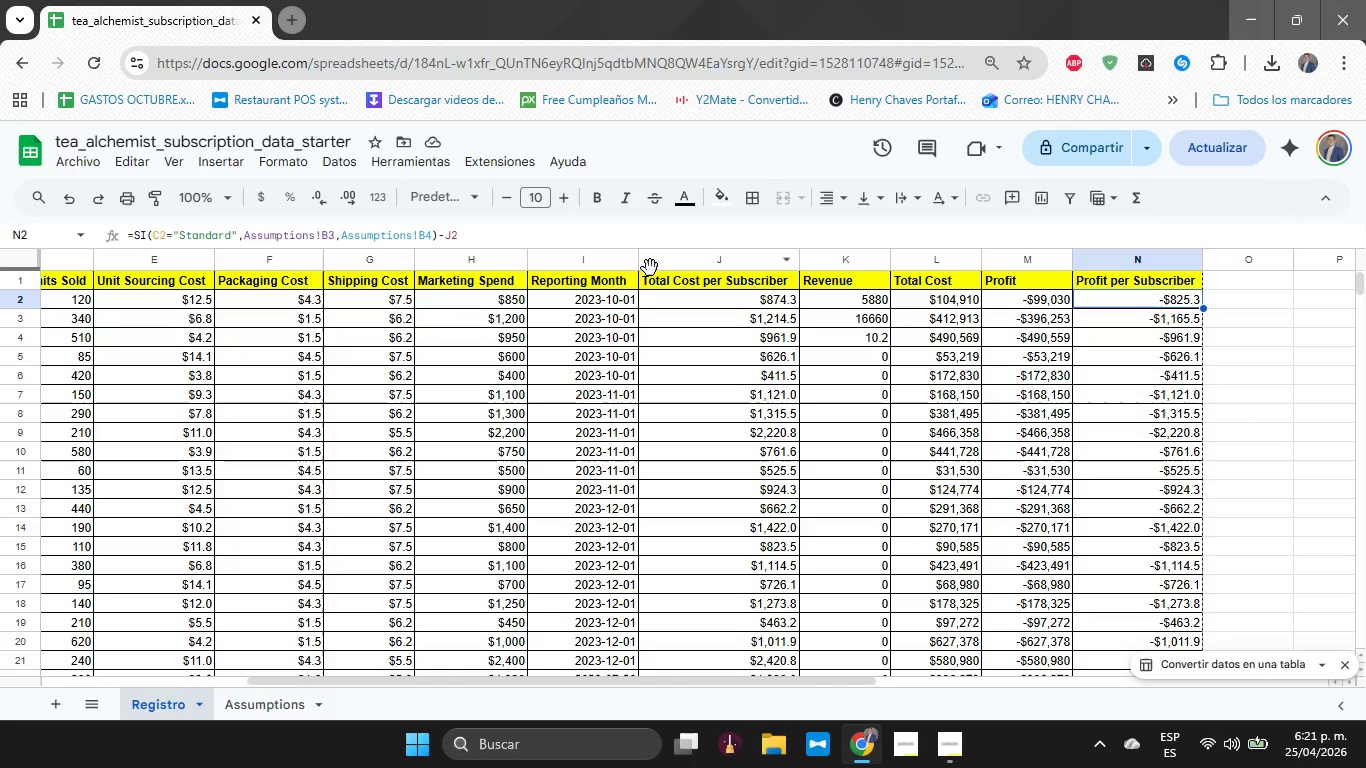 
left_click([843, 303])
 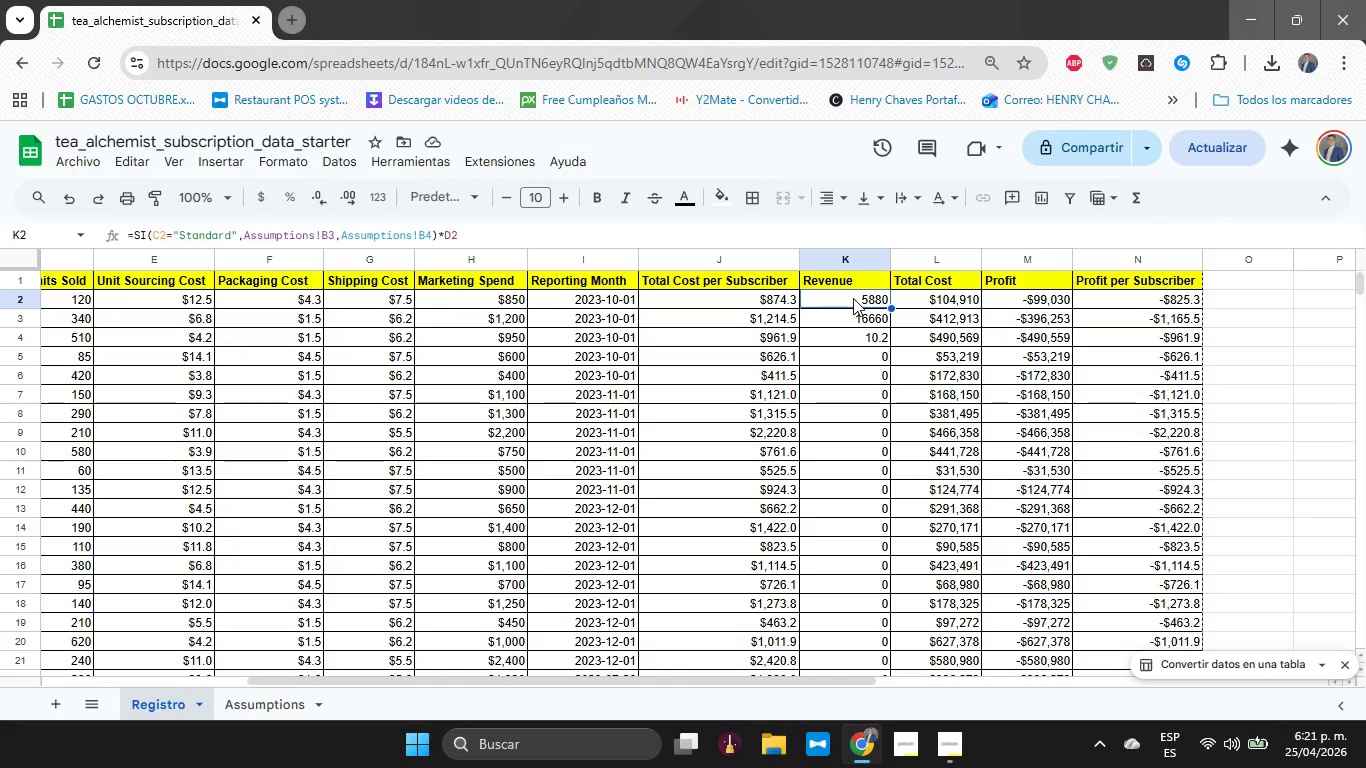 
key(ArrowRight)
 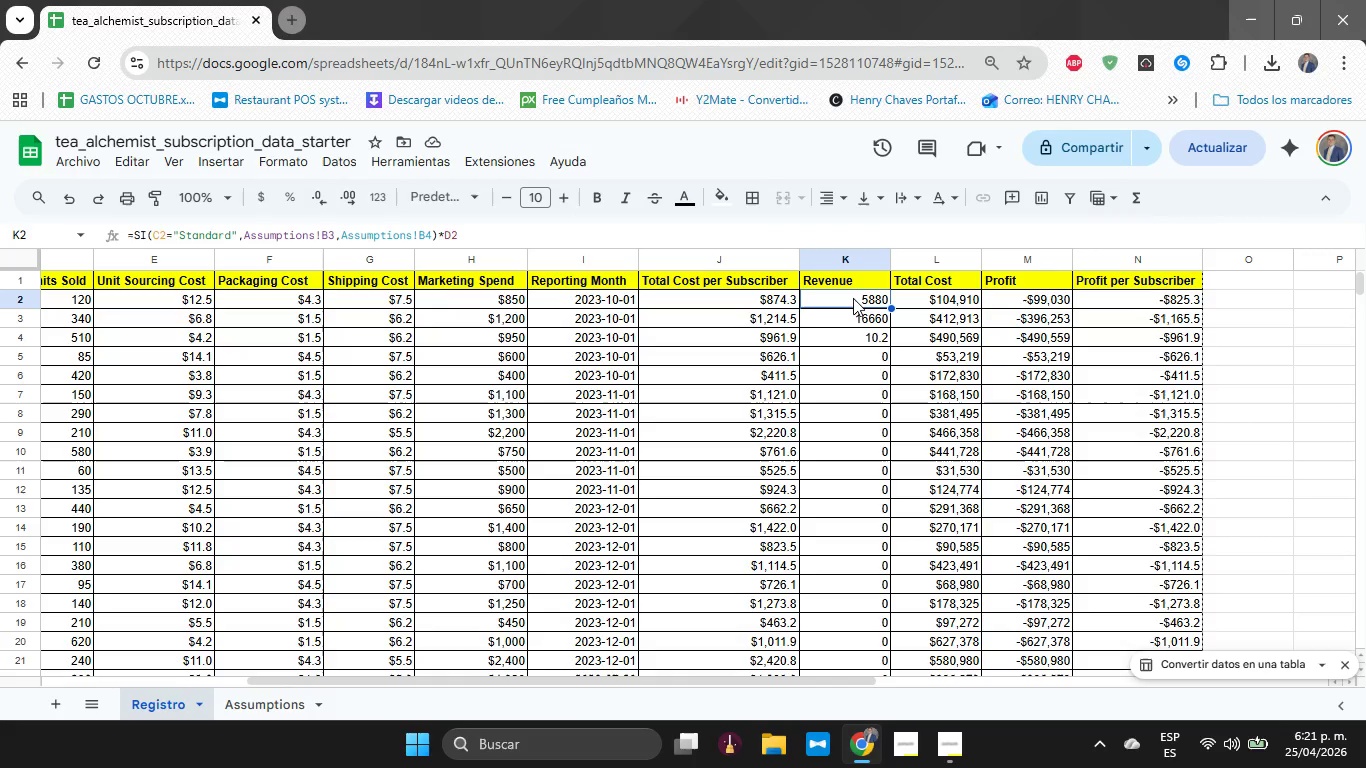 
key(ArrowLeft)
 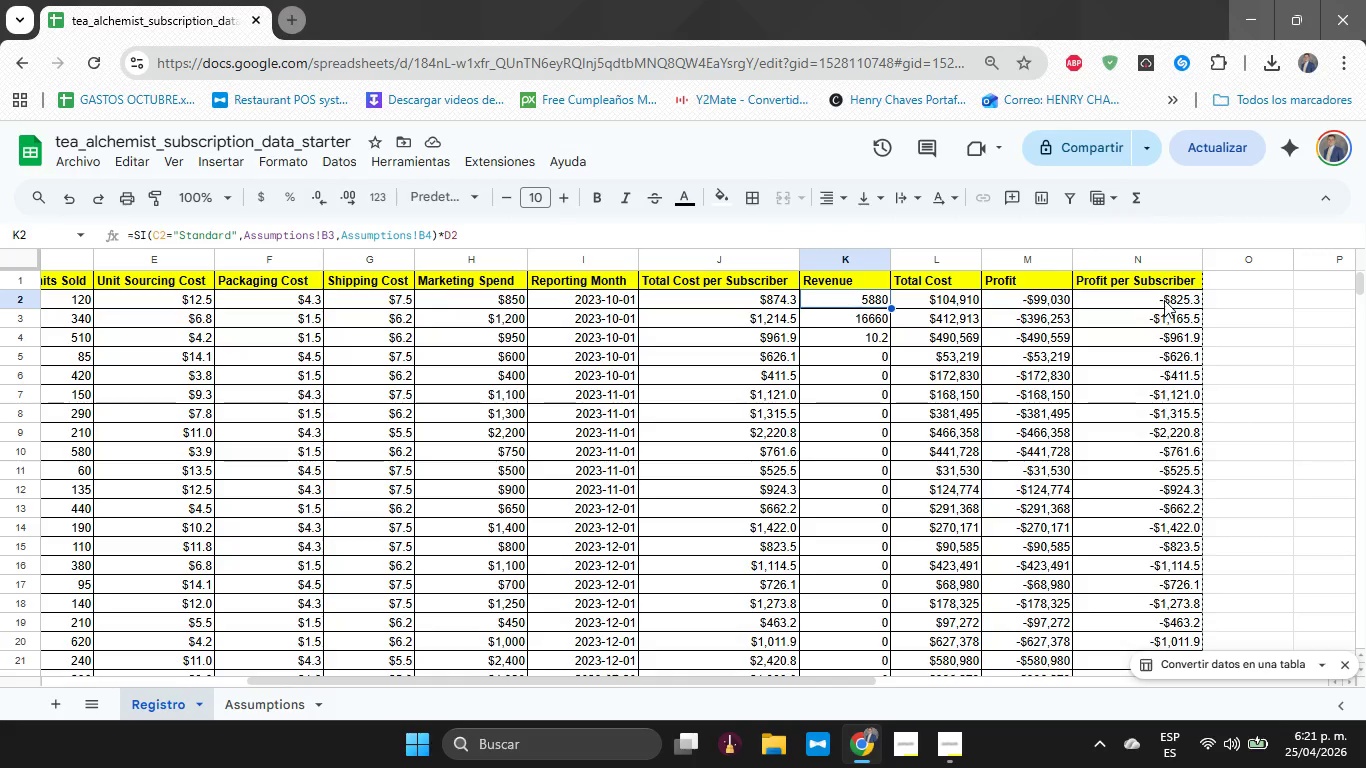 
left_click([1164, 300])
 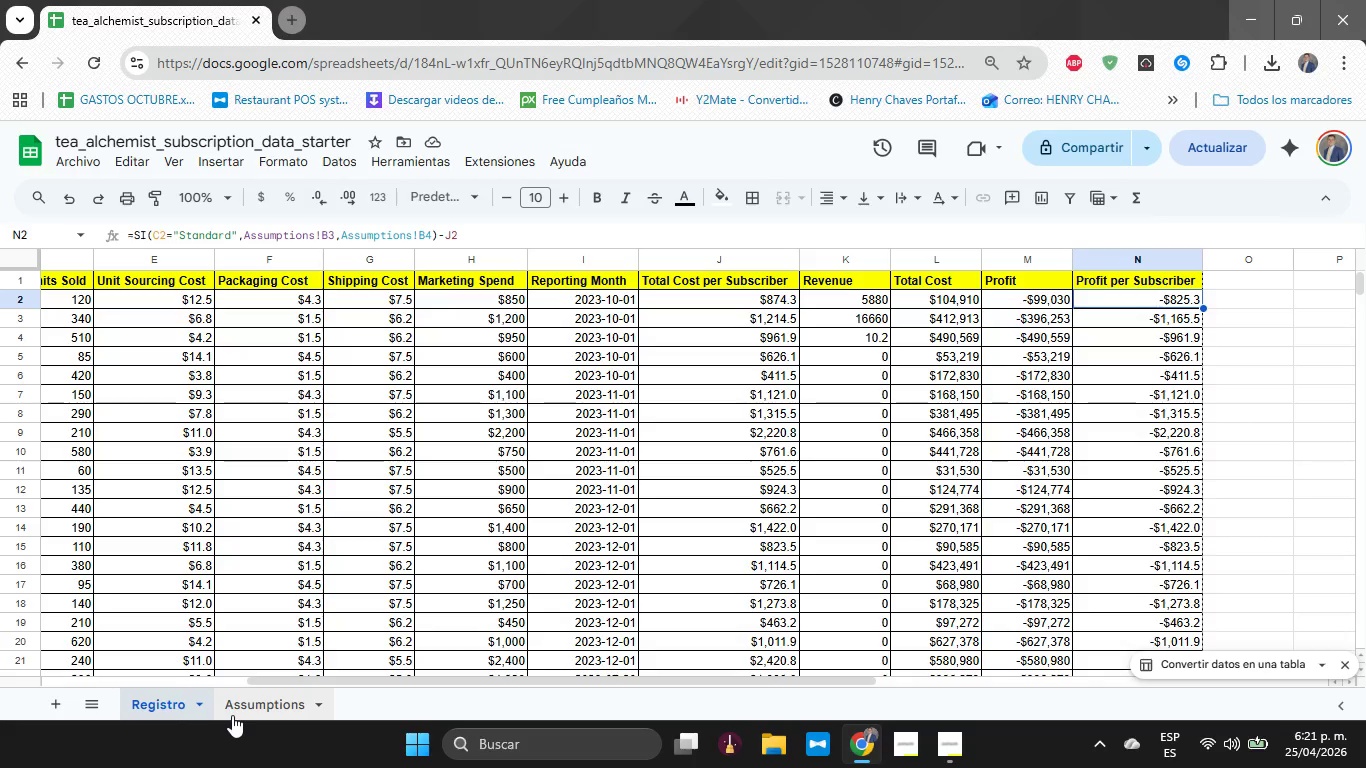 
left_click([254, 715])
 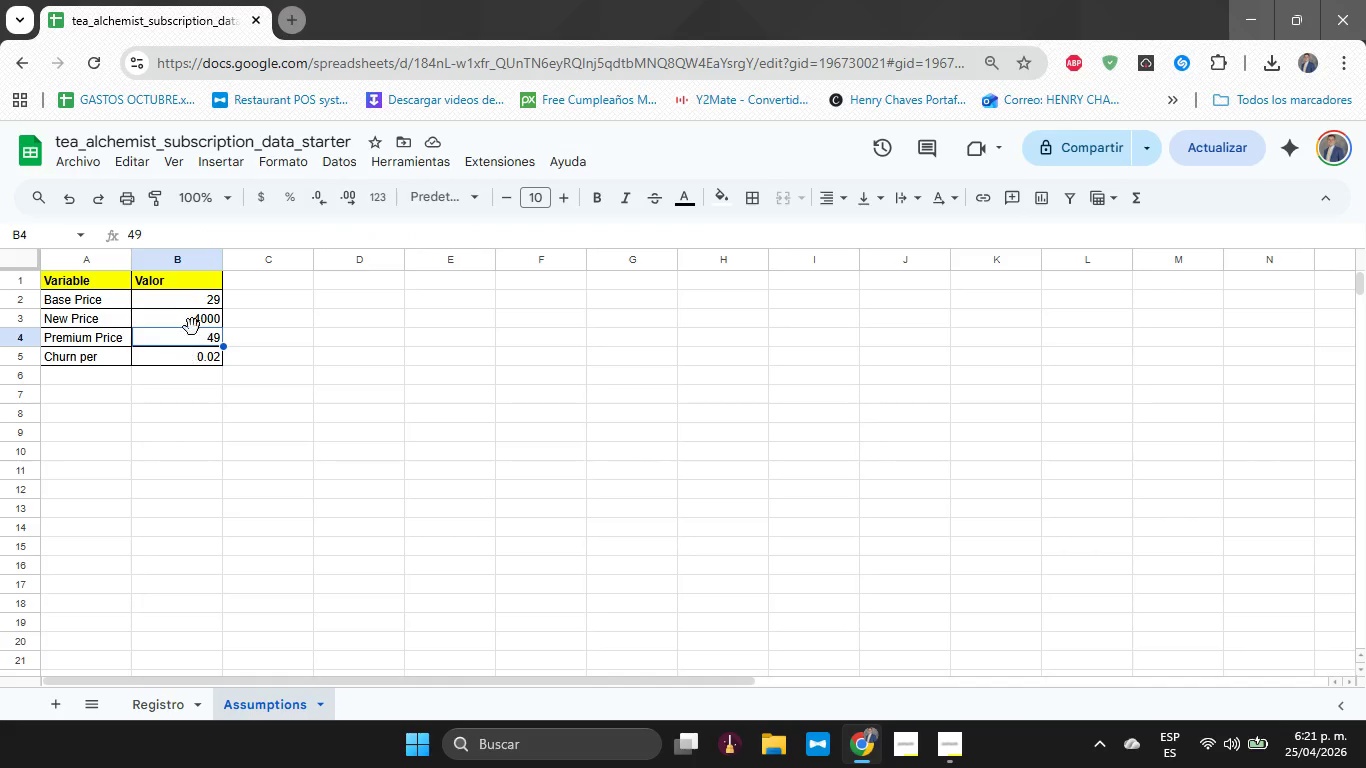 
left_click([192, 316])
 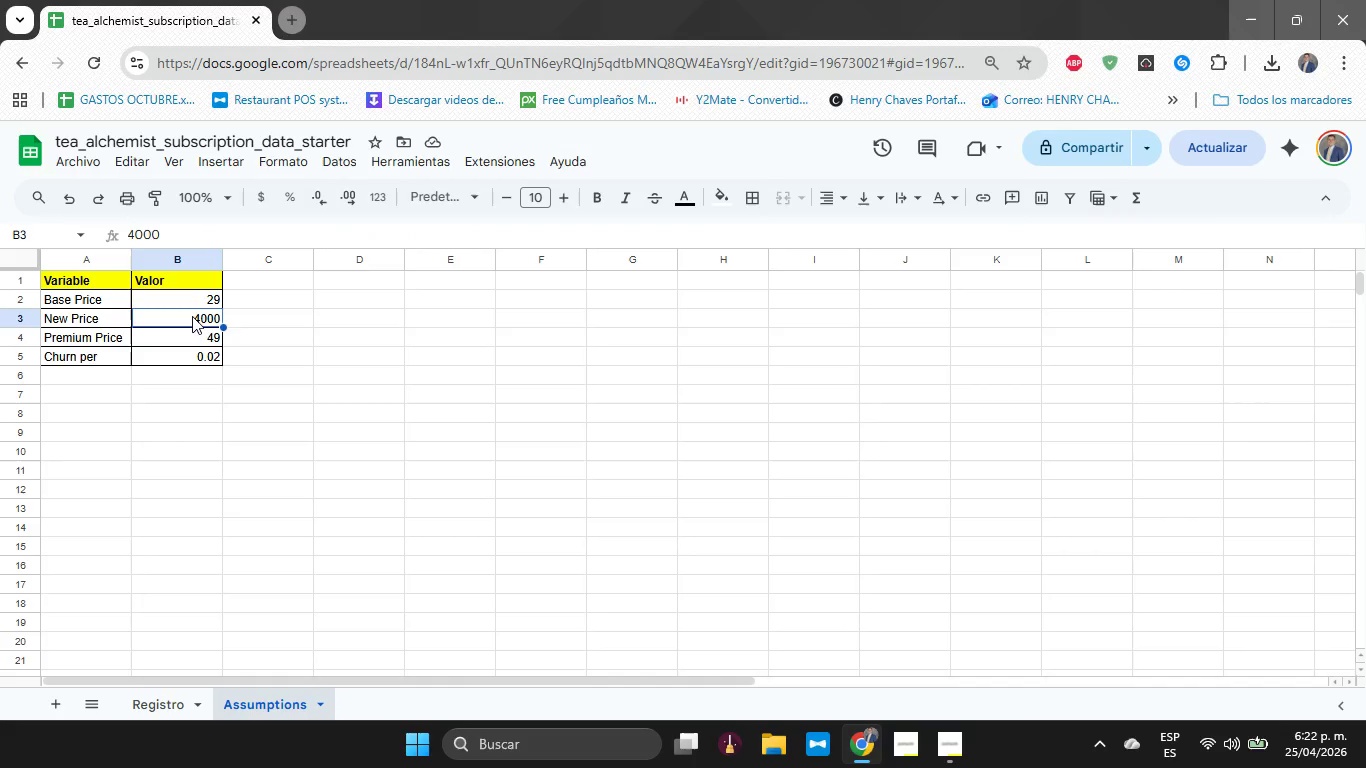 
type(39)
 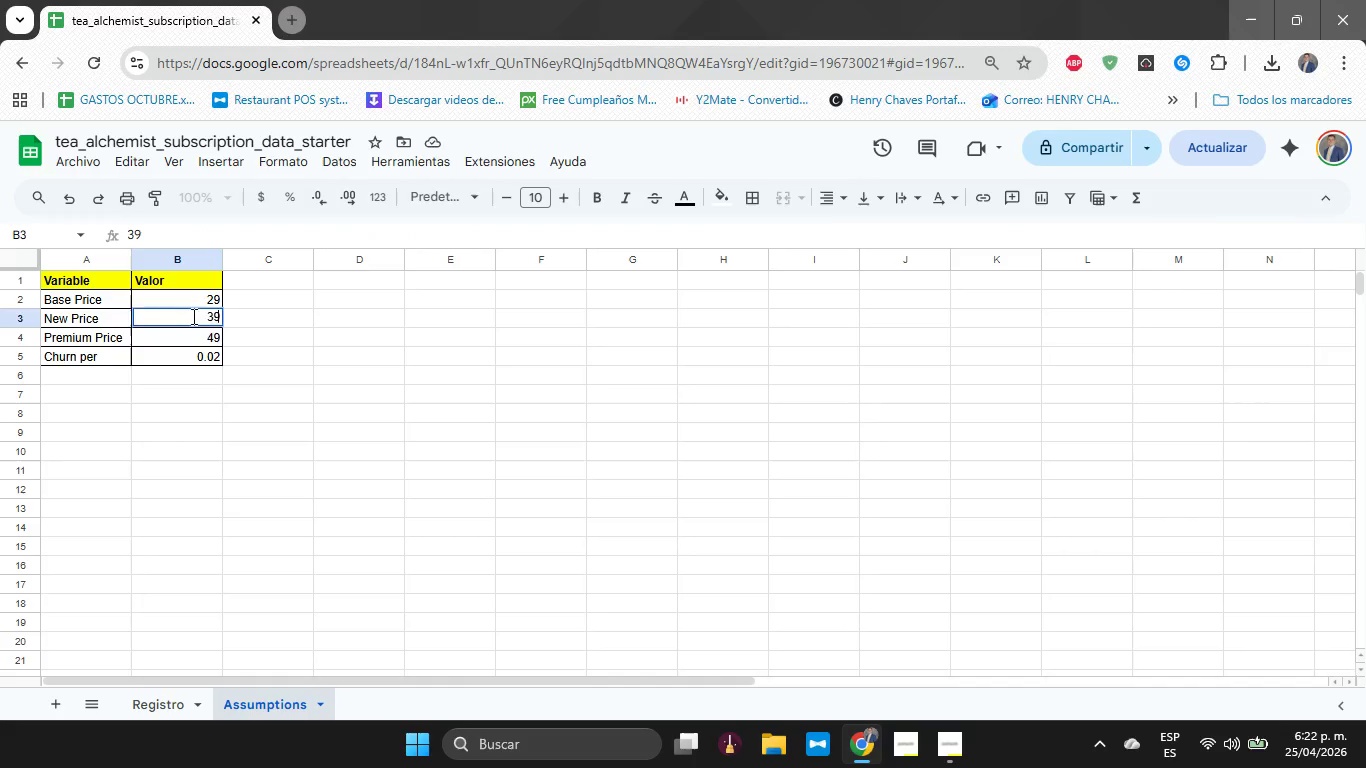 
key(Enter)
 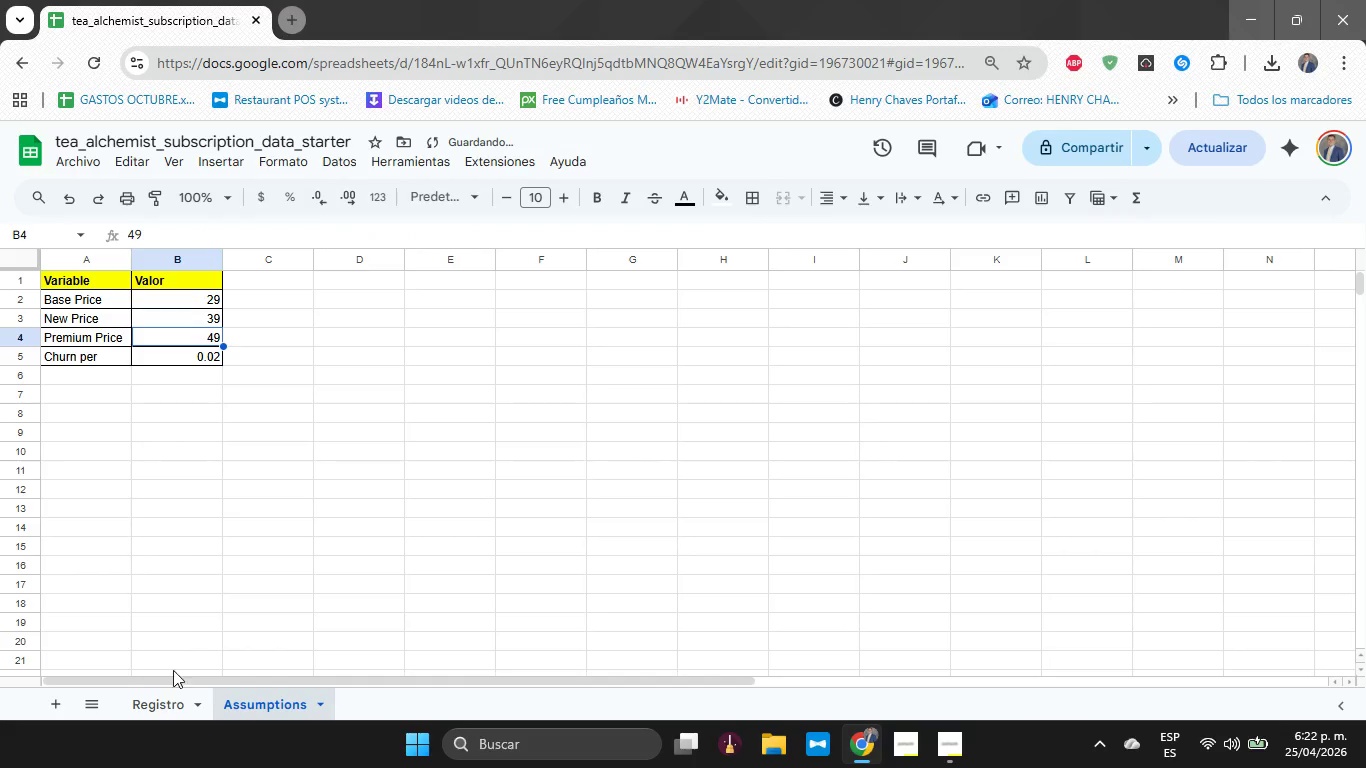 
left_click([165, 702])
 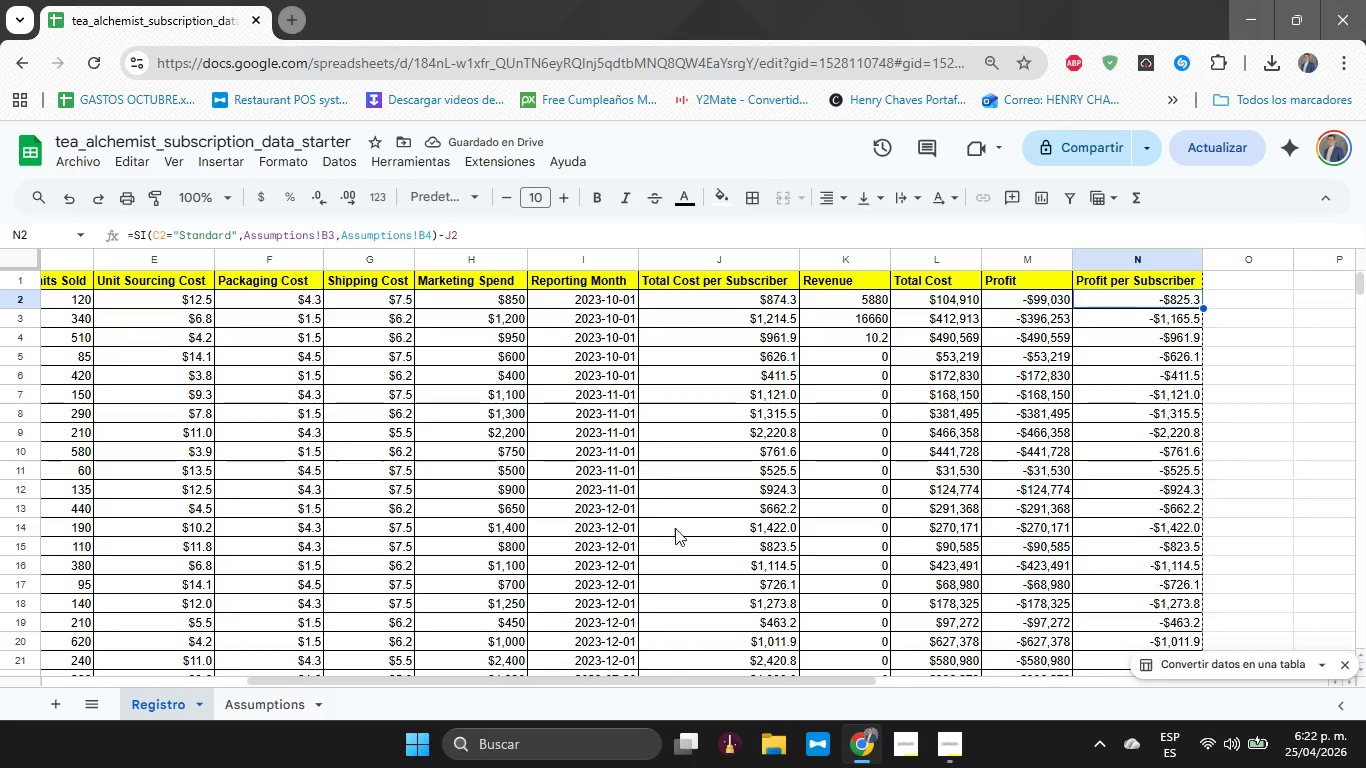 
left_click([866, 322])
 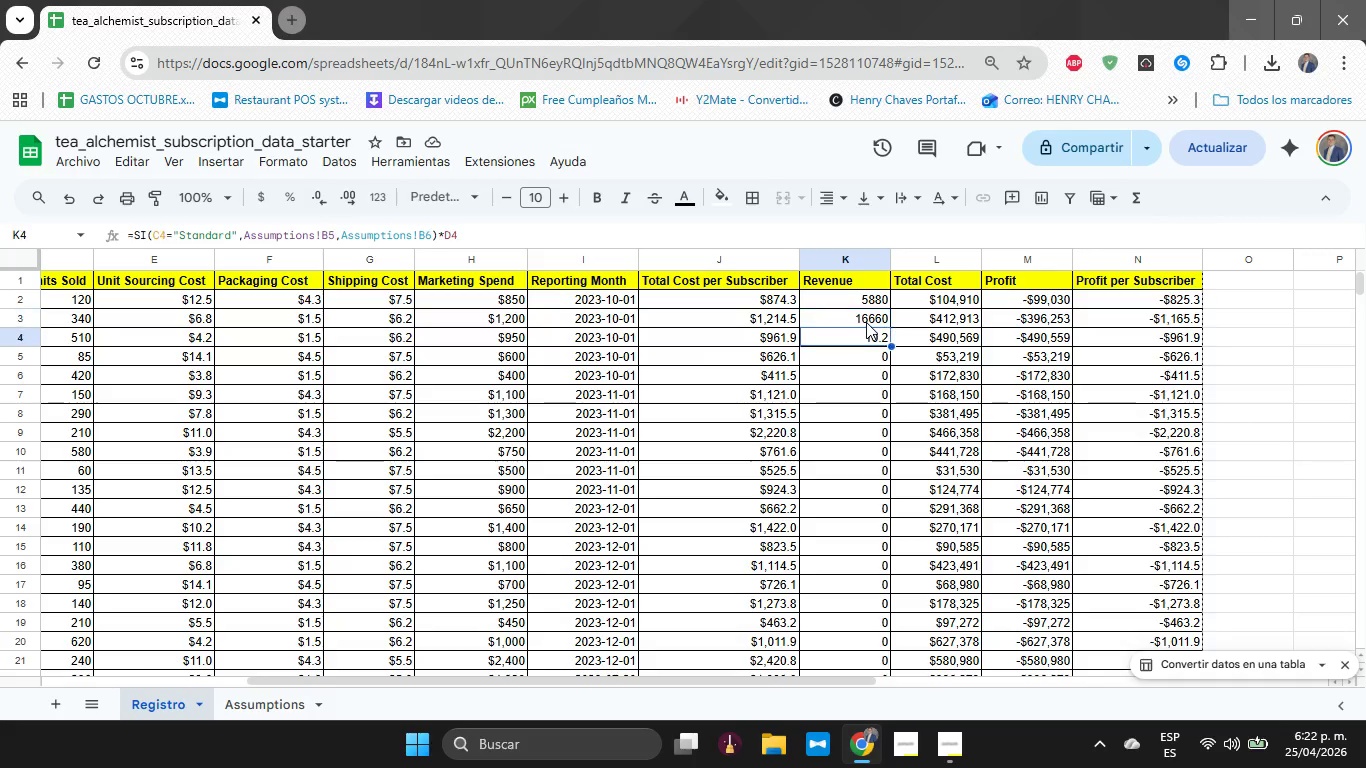 
key(ArrowDown)
 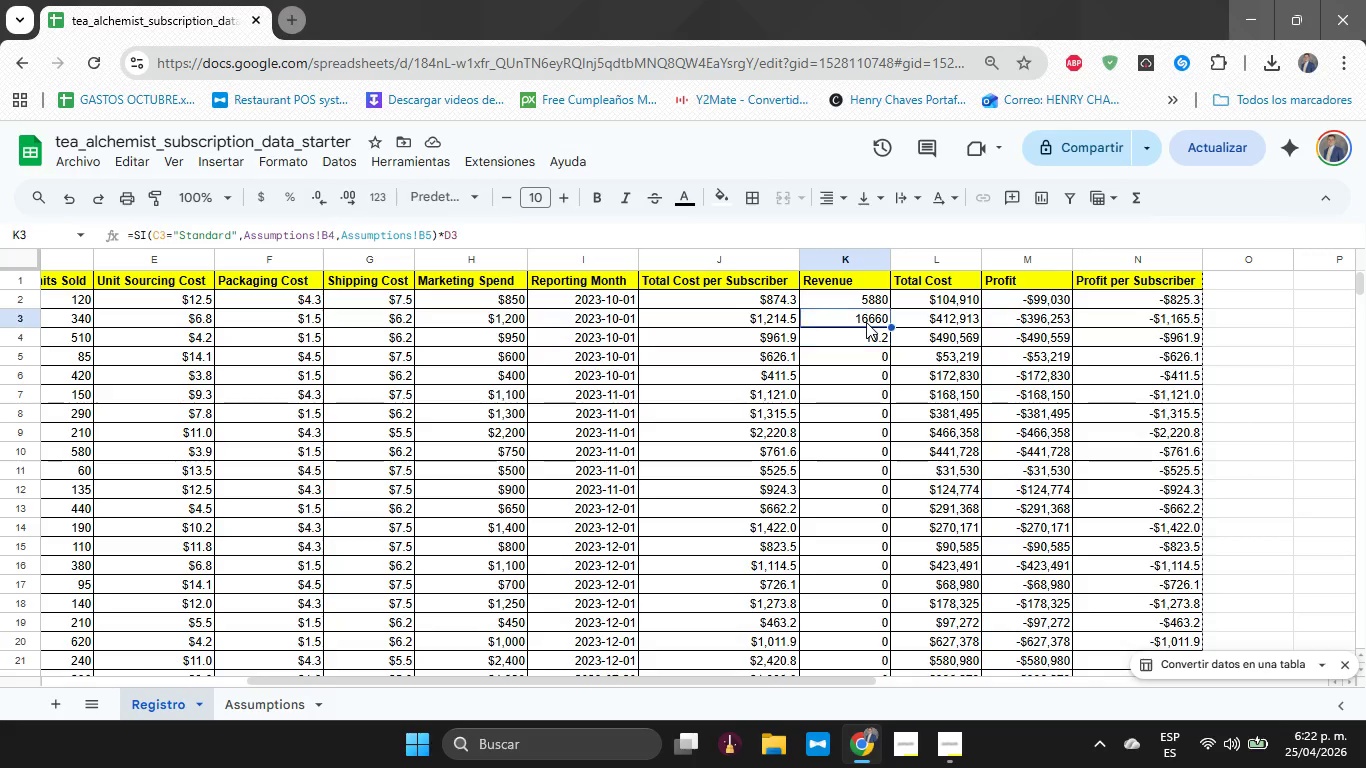 
key(ArrowUp)
 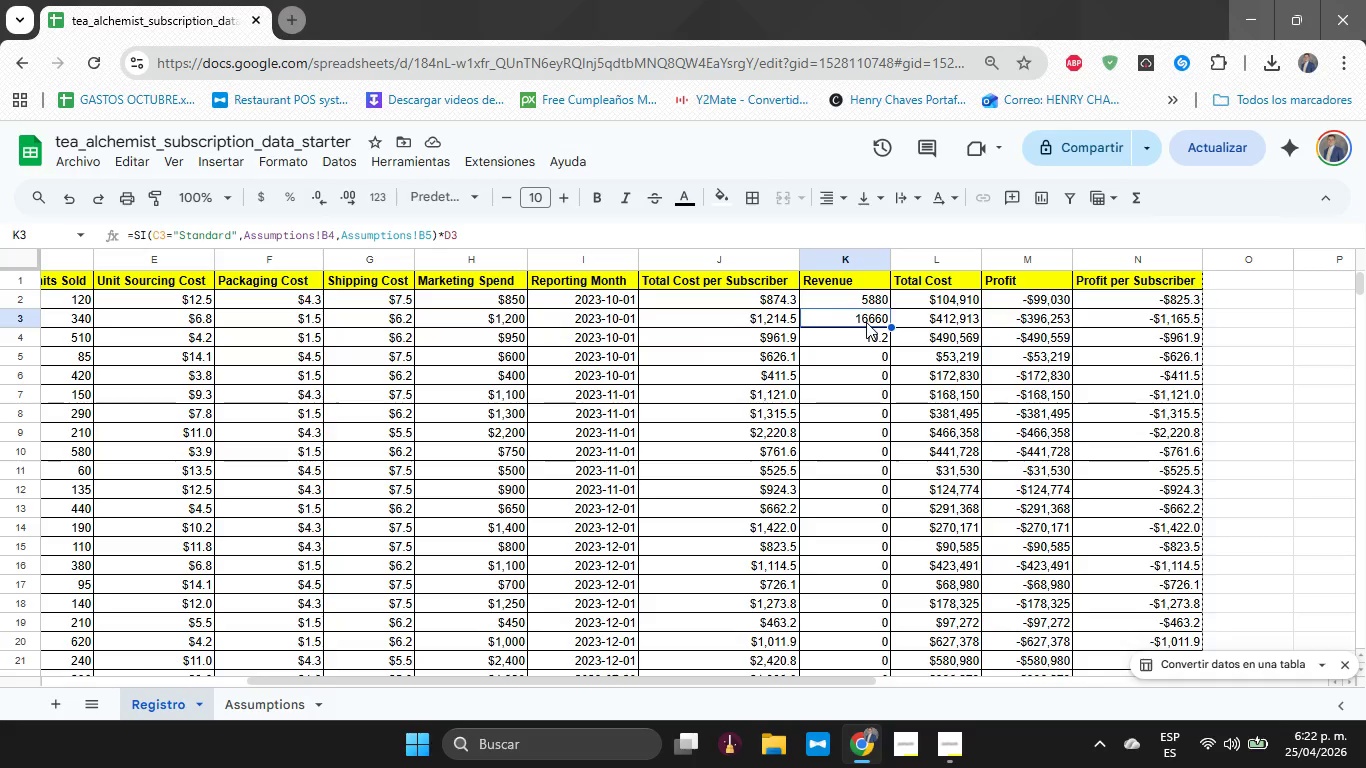 
key(ArrowUp)
 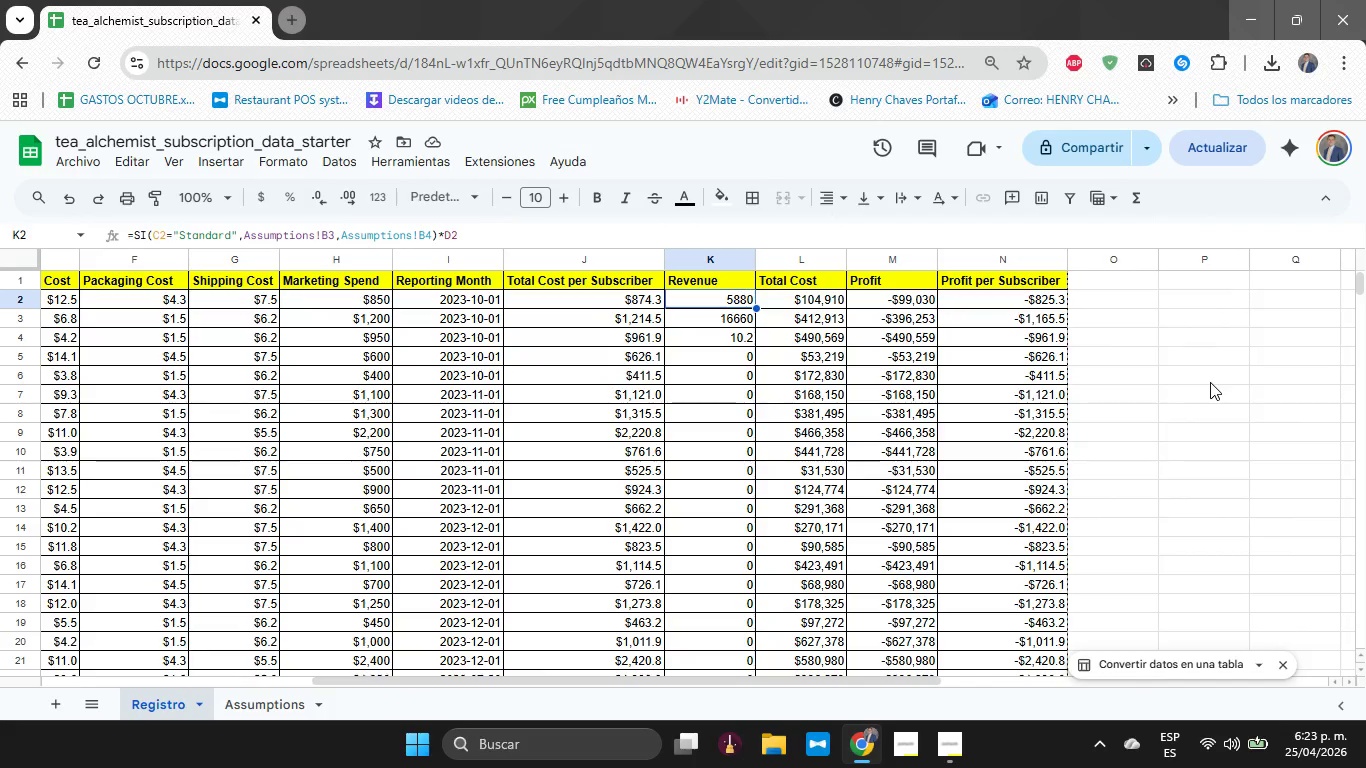 
wait(110.81)
 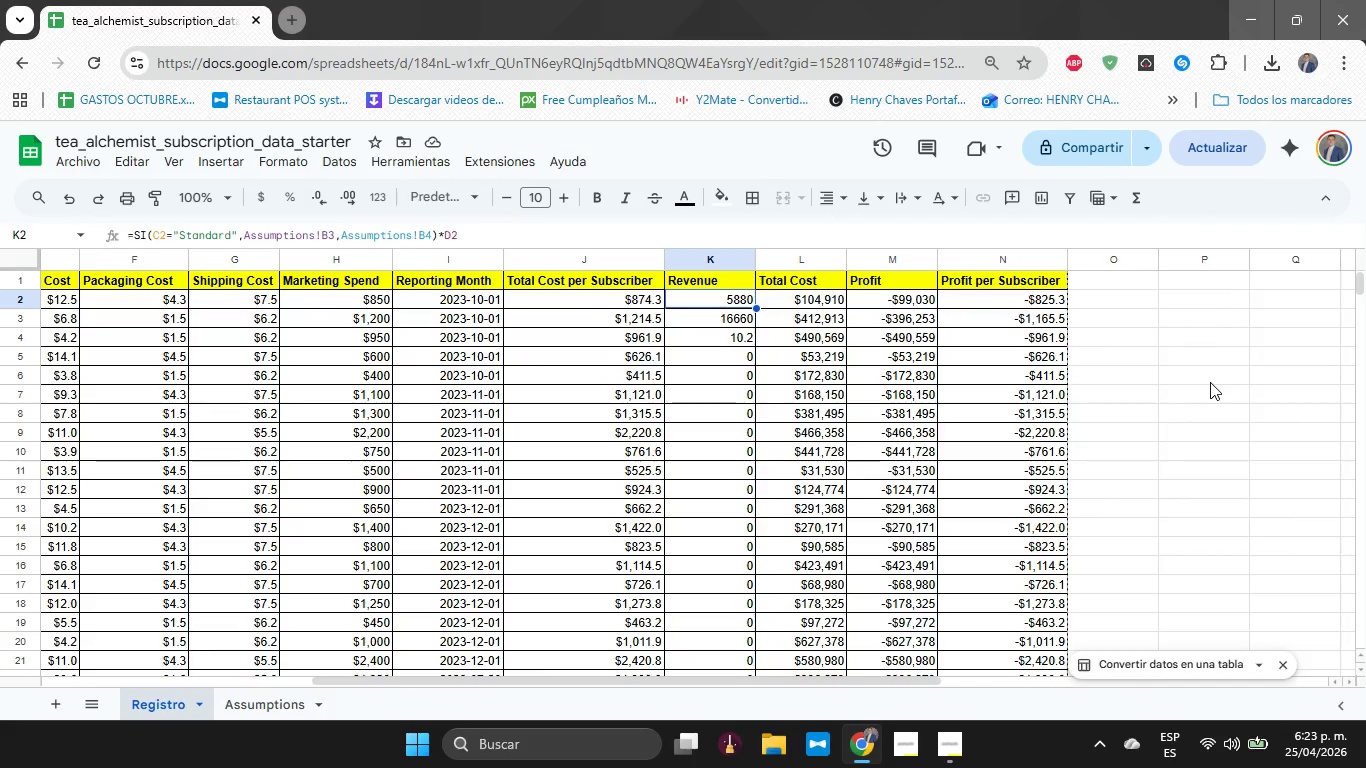 
left_click([943, 762])